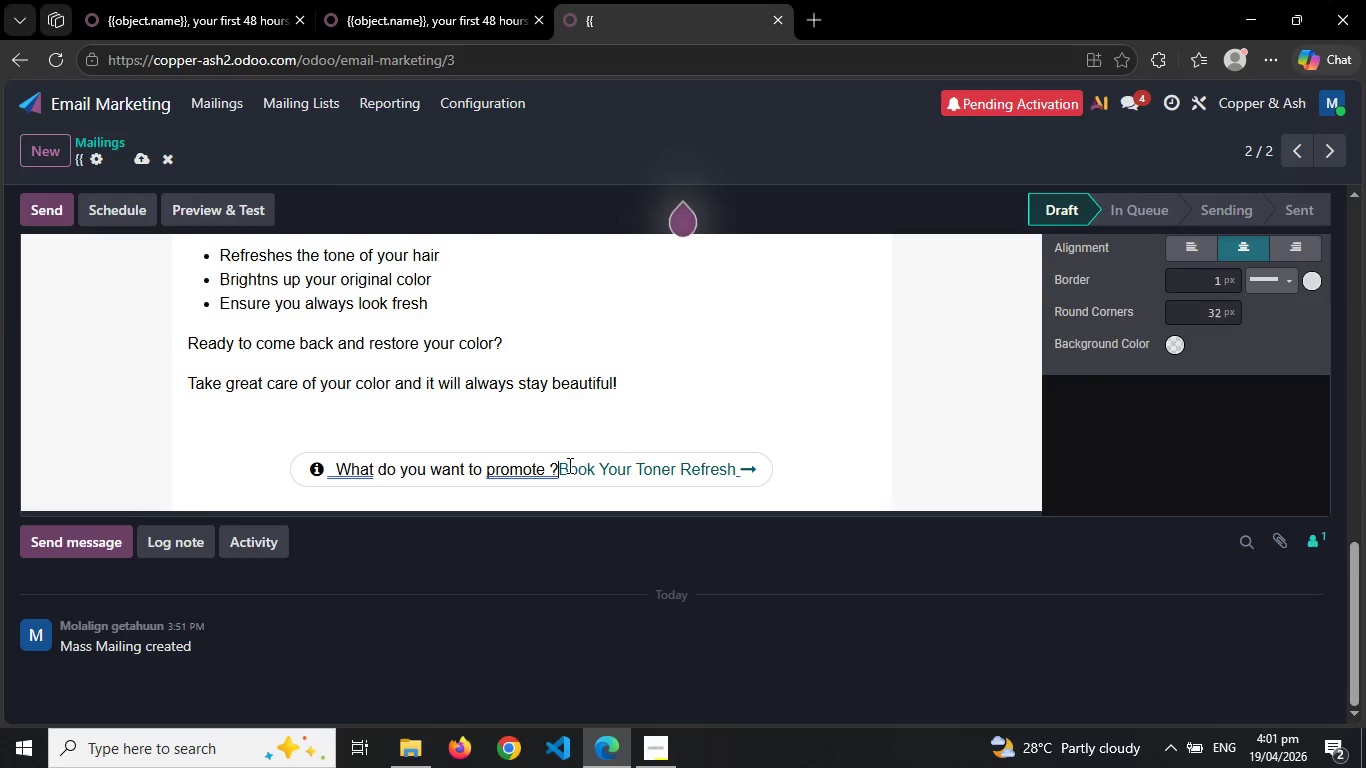 
key(Backspace)
 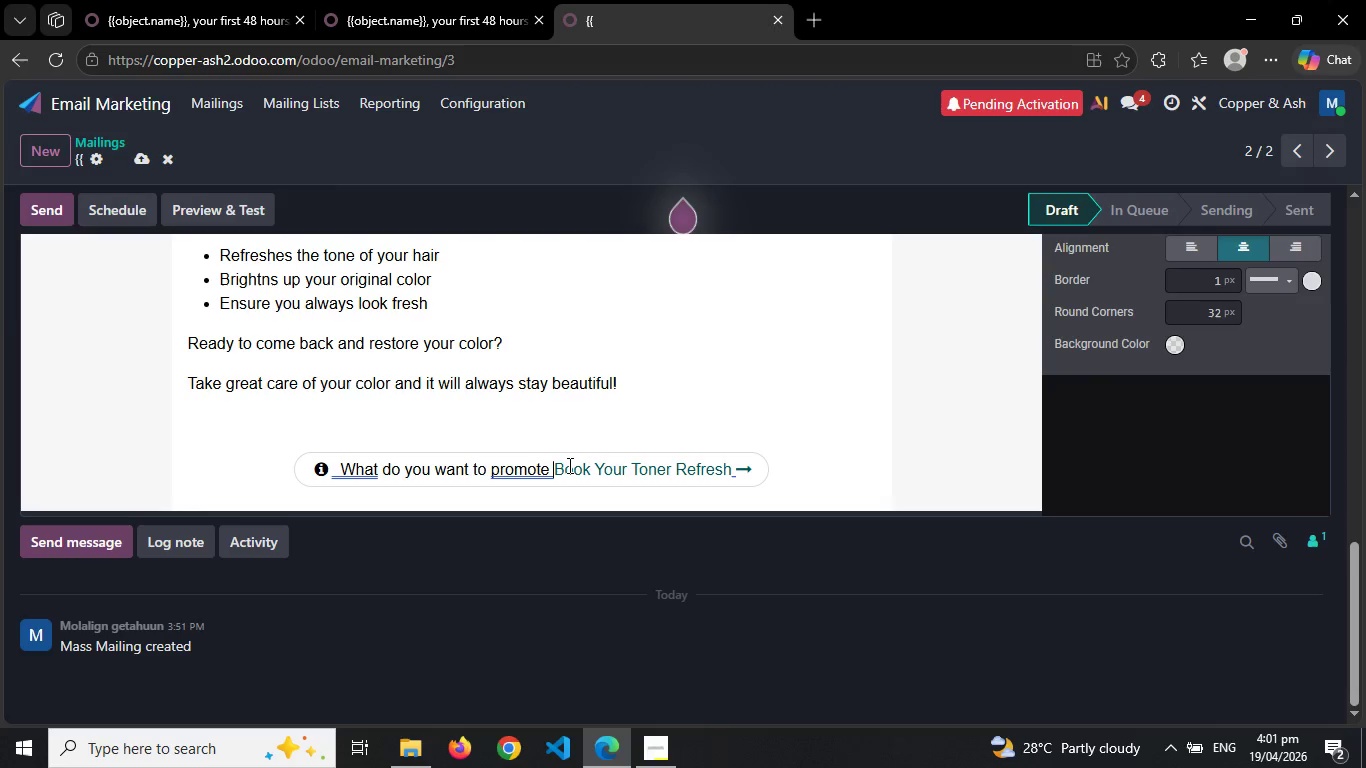 
key(Backspace)
 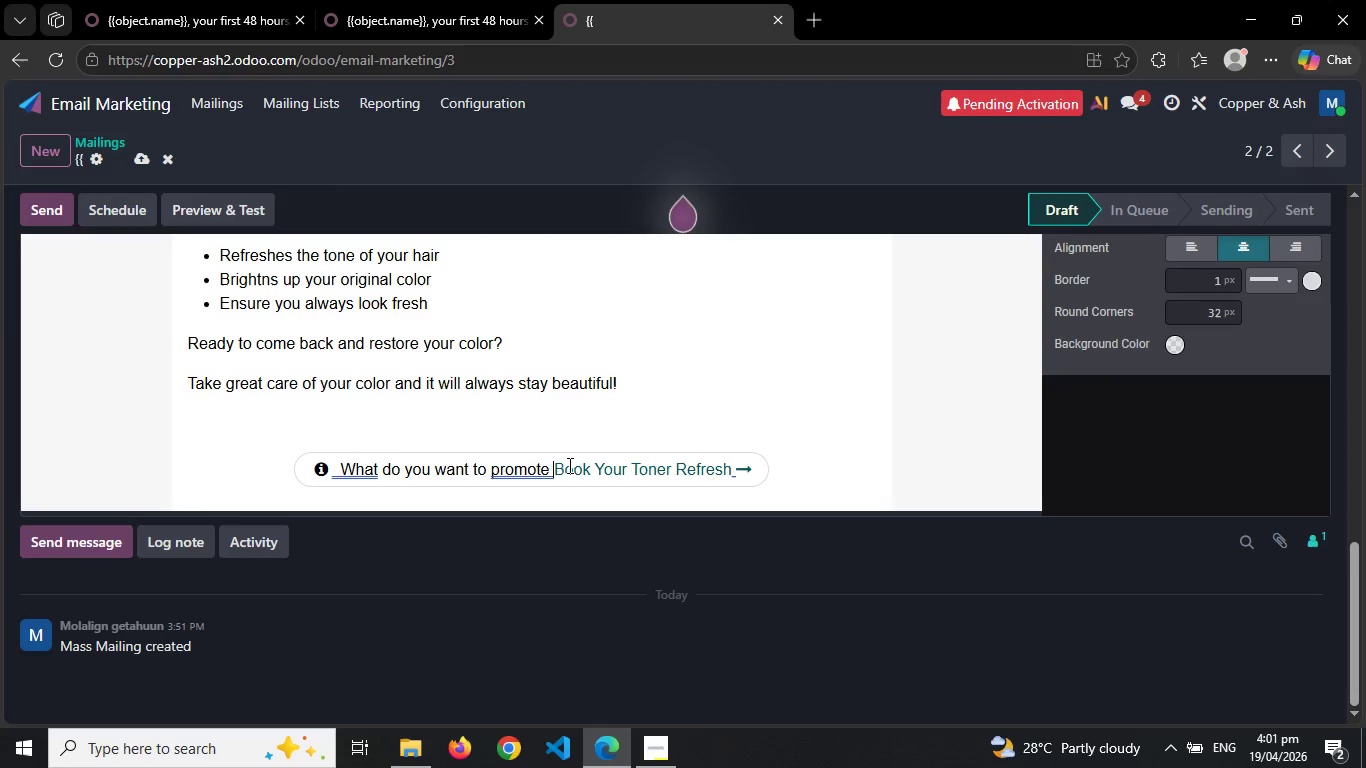 
key(Backspace)
 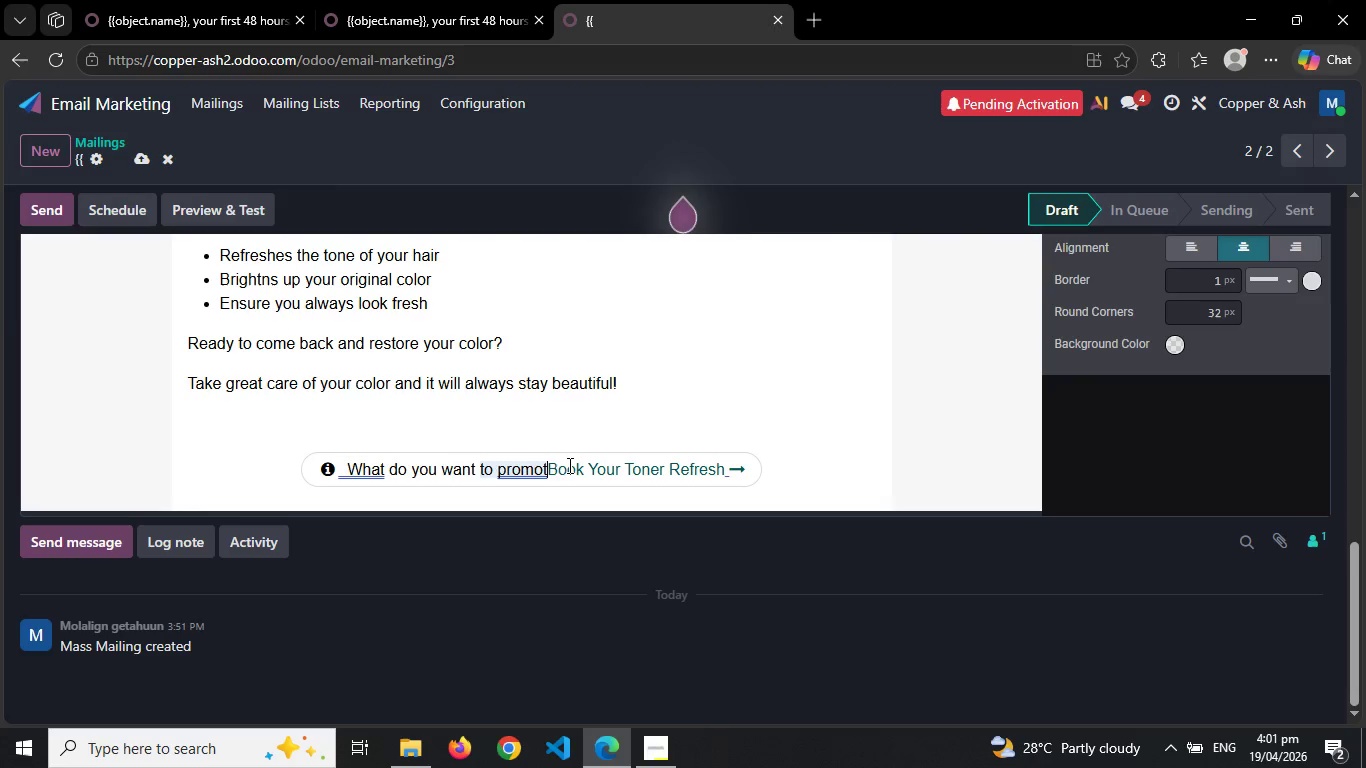 
key(Backspace)
 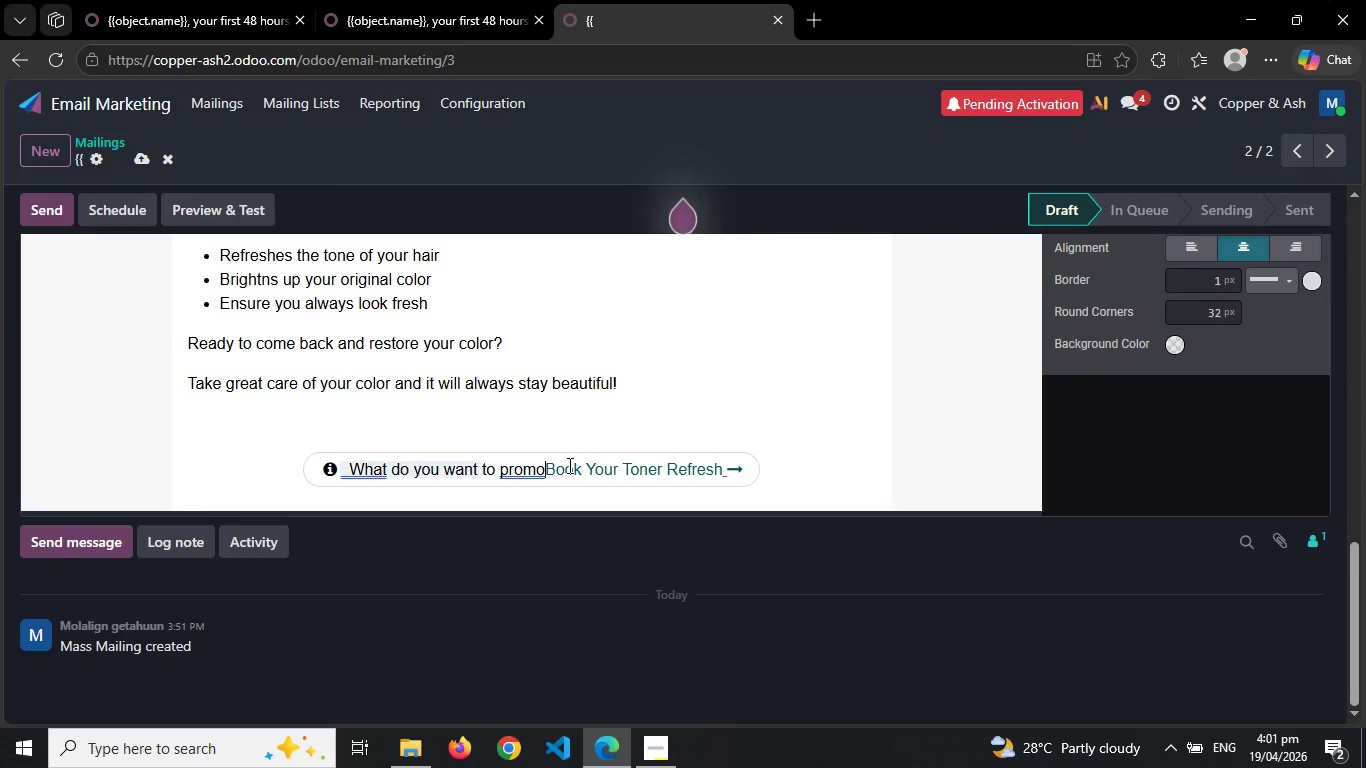 
key(Backspace)
 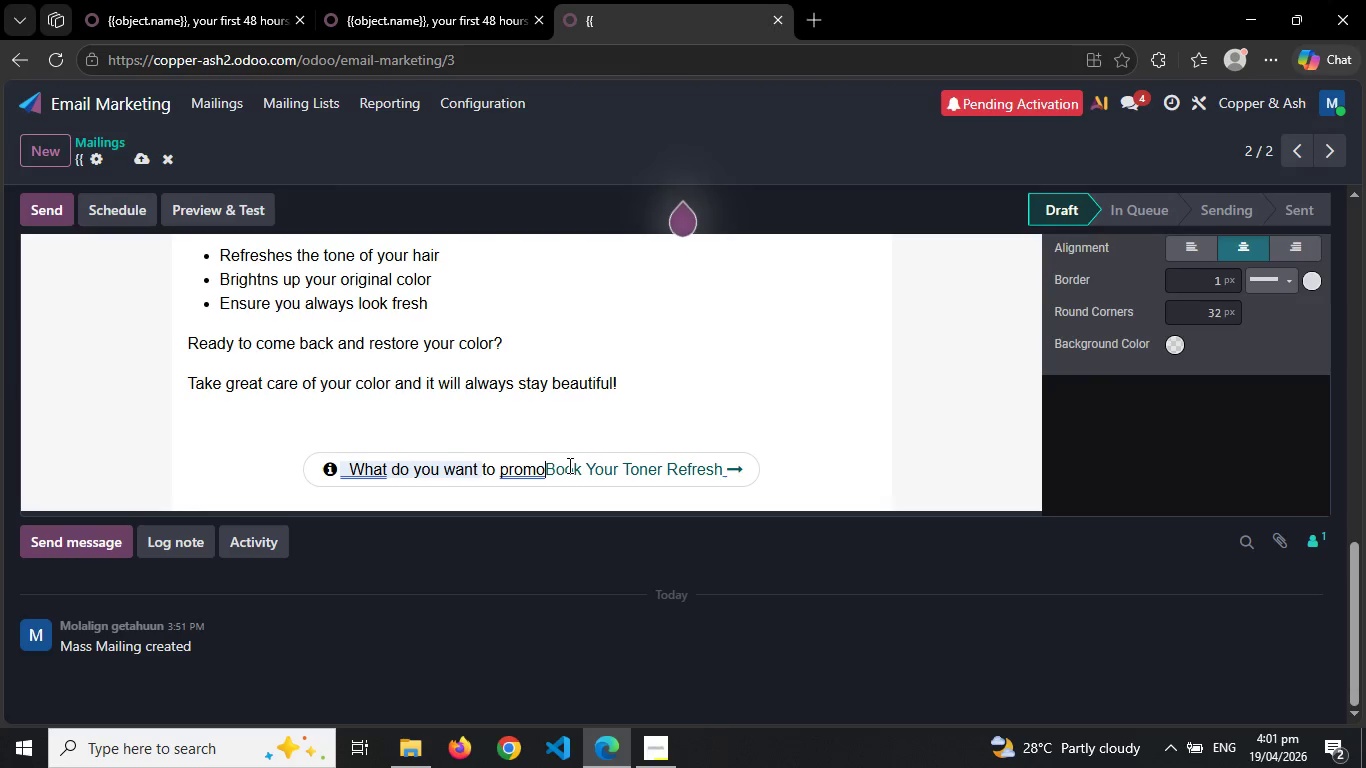 
key(Backspace)
 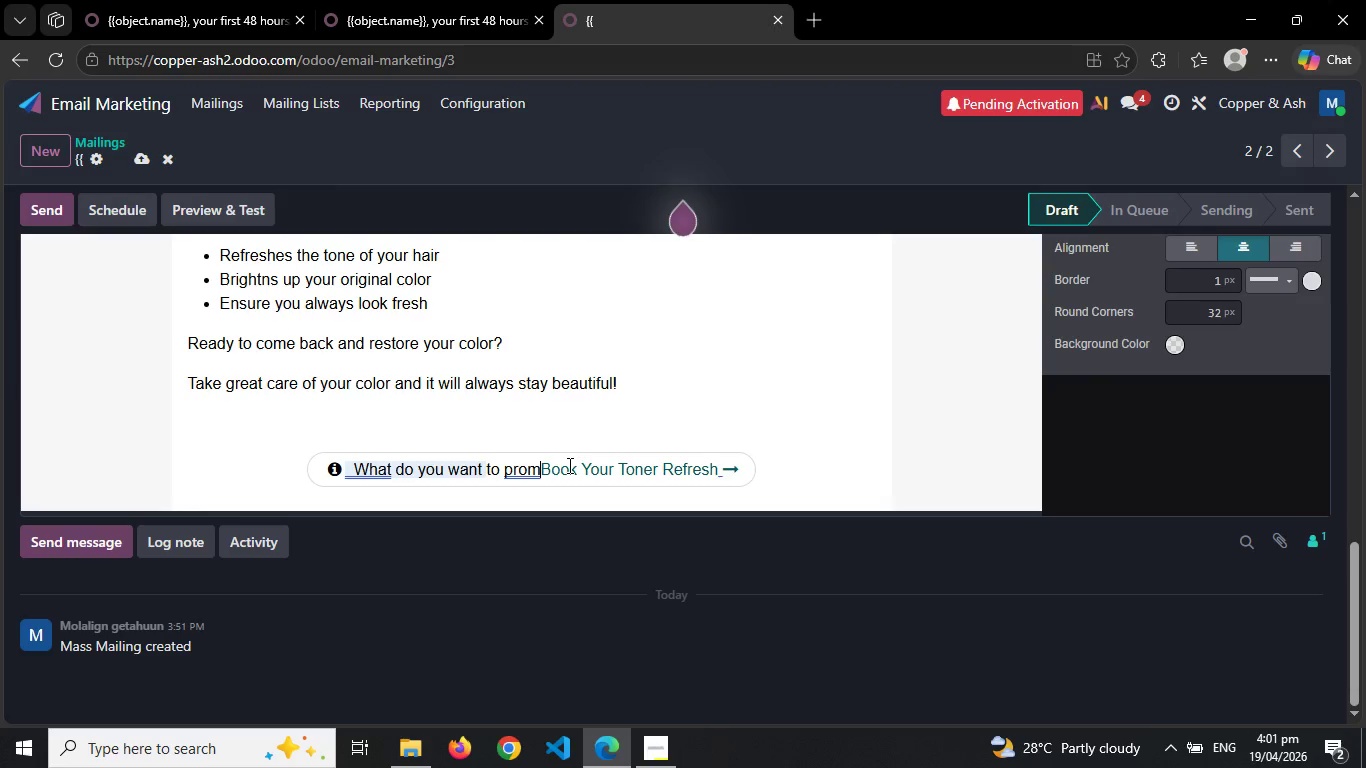 
key(Backspace)
 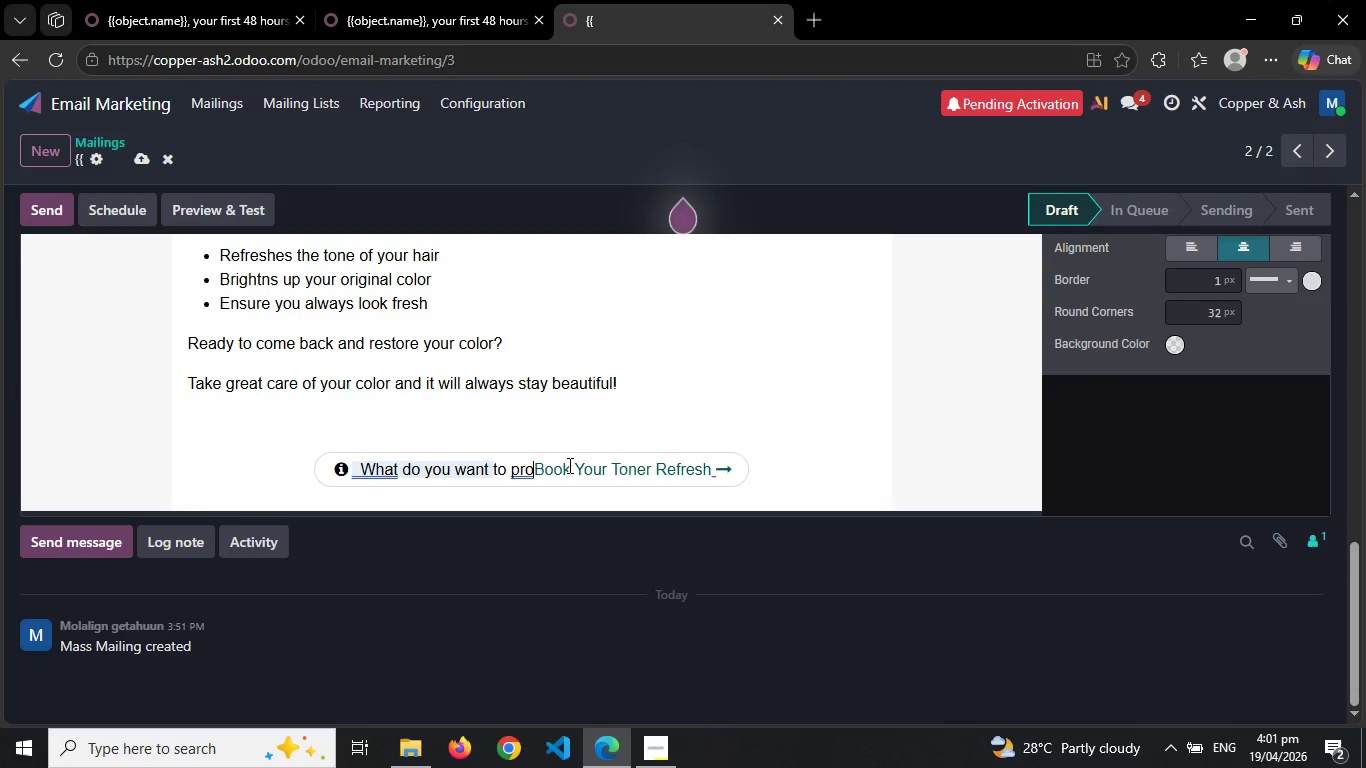 
key(Backspace)
 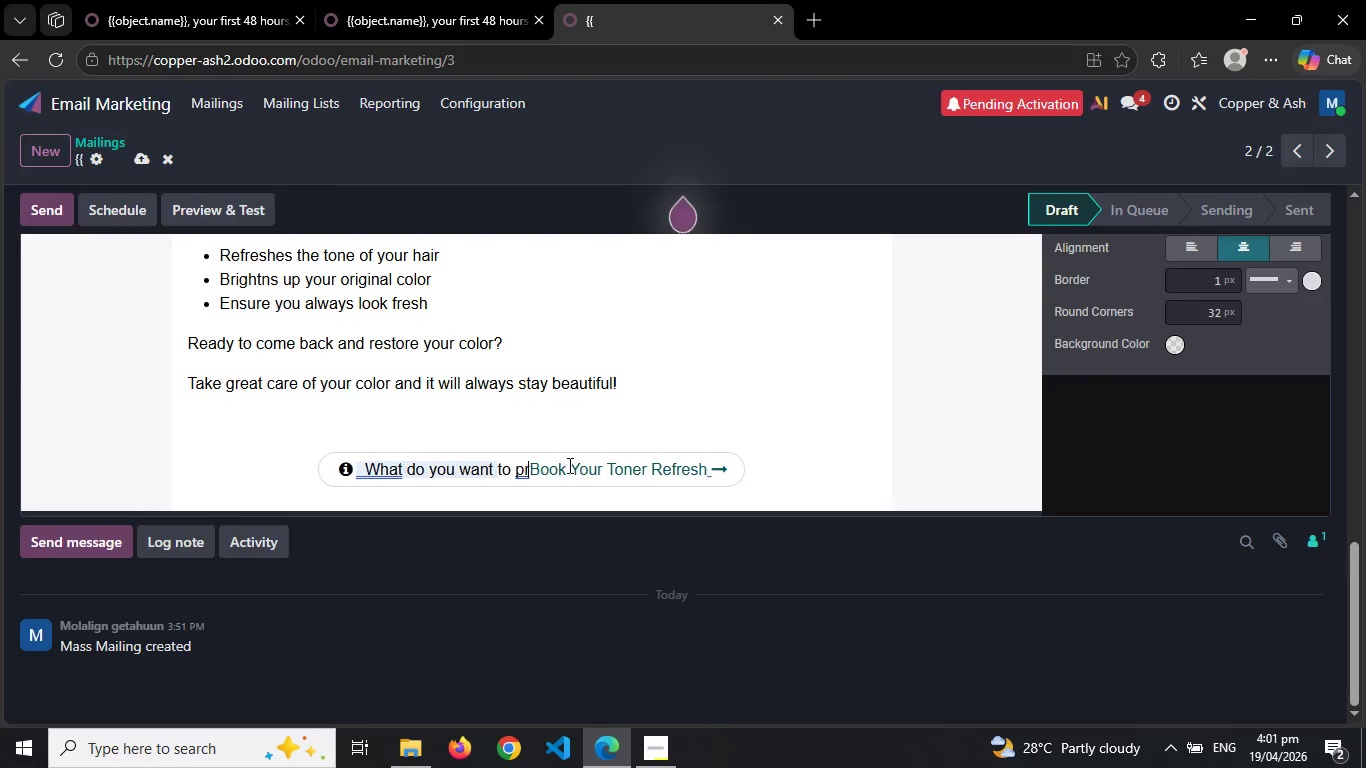 
key(Backspace)
 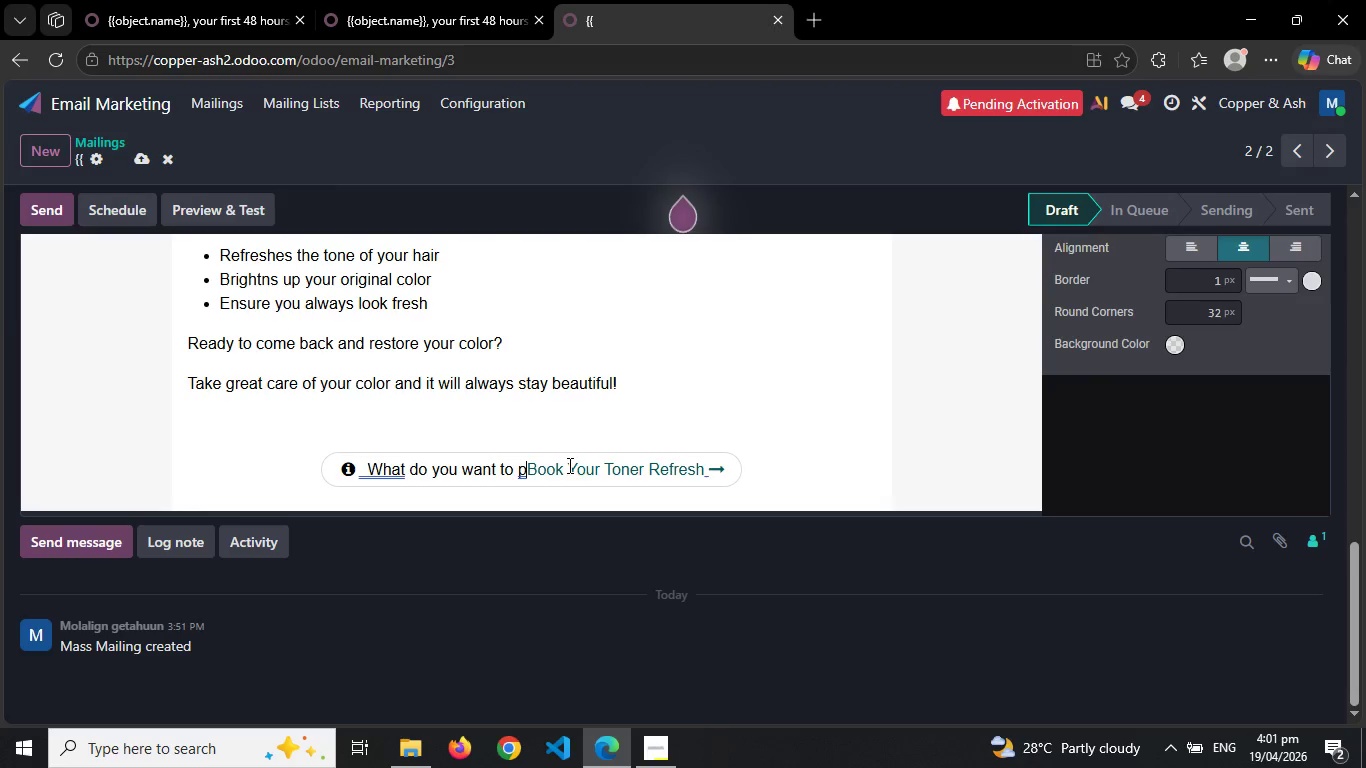 
key(Backspace)
 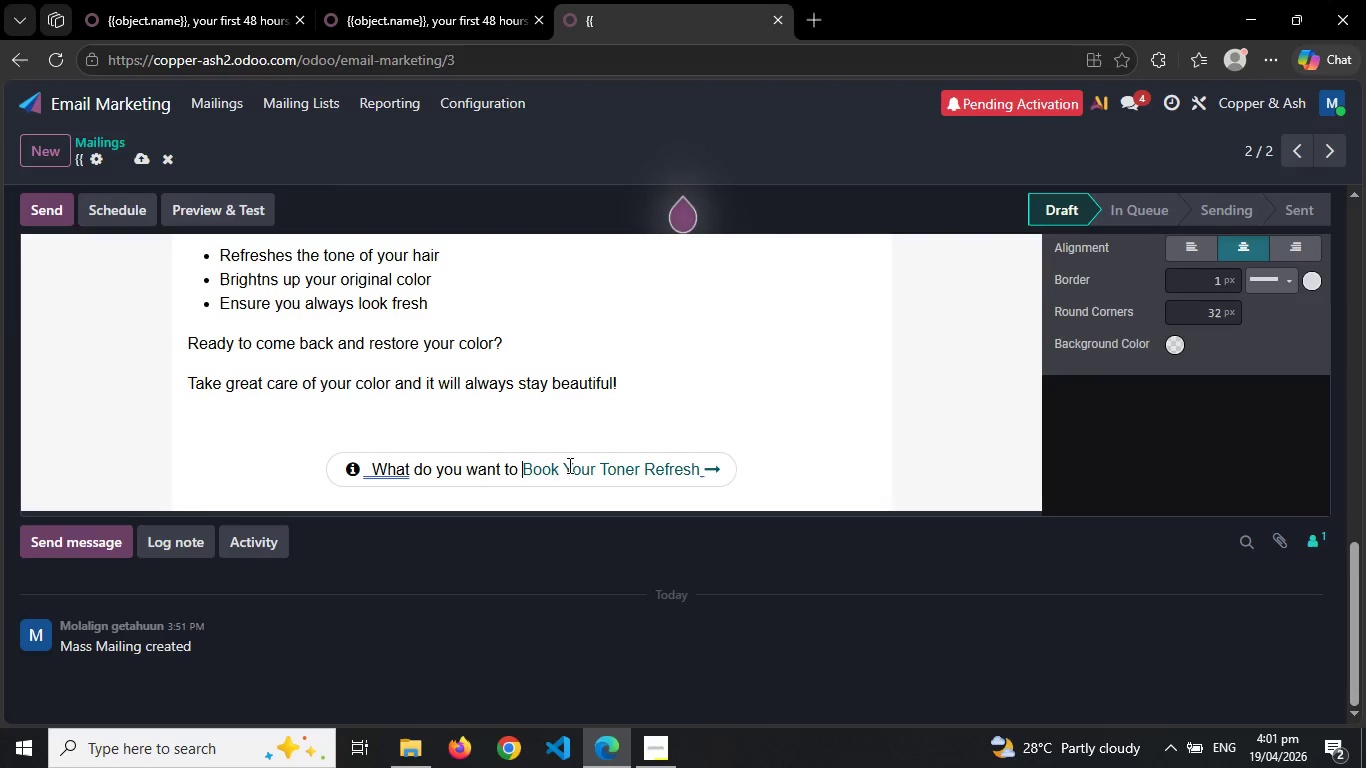 
key(Backspace)
 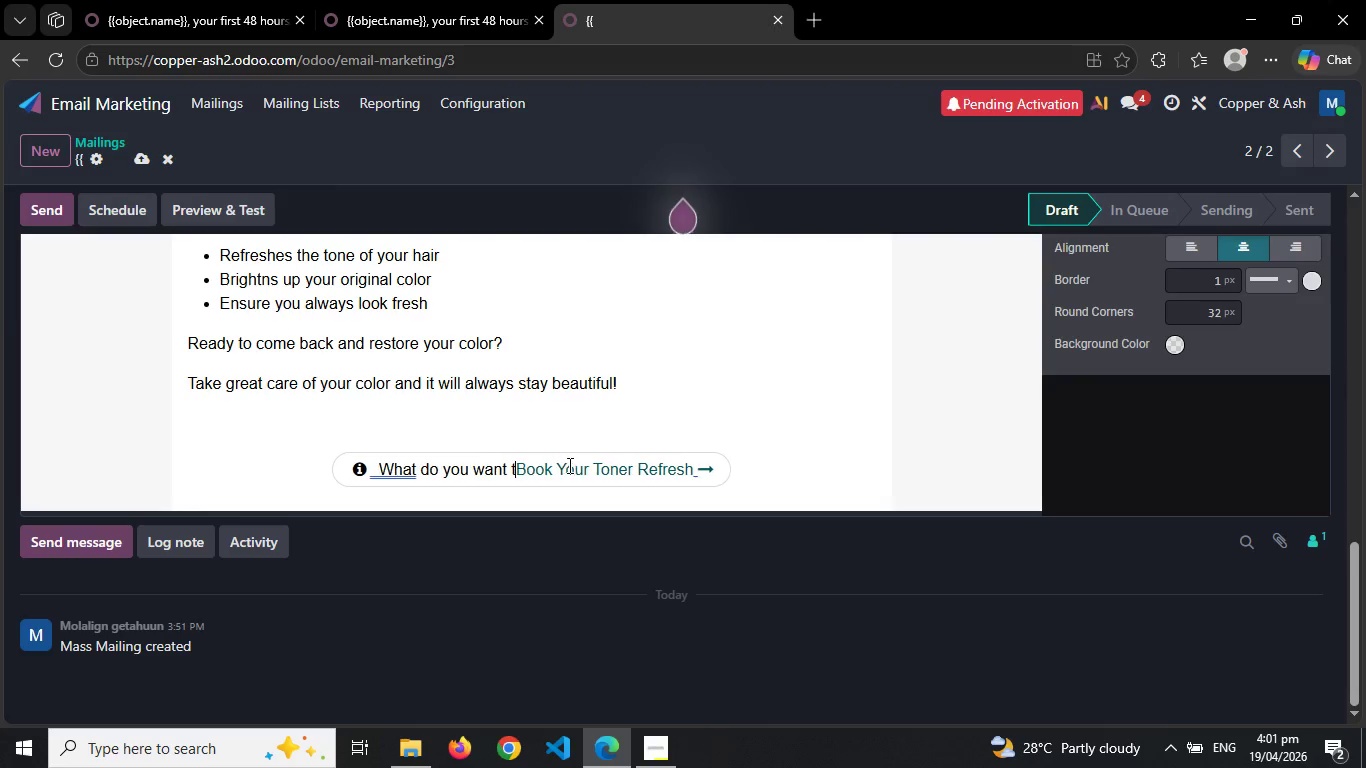 
key(Backspace)
 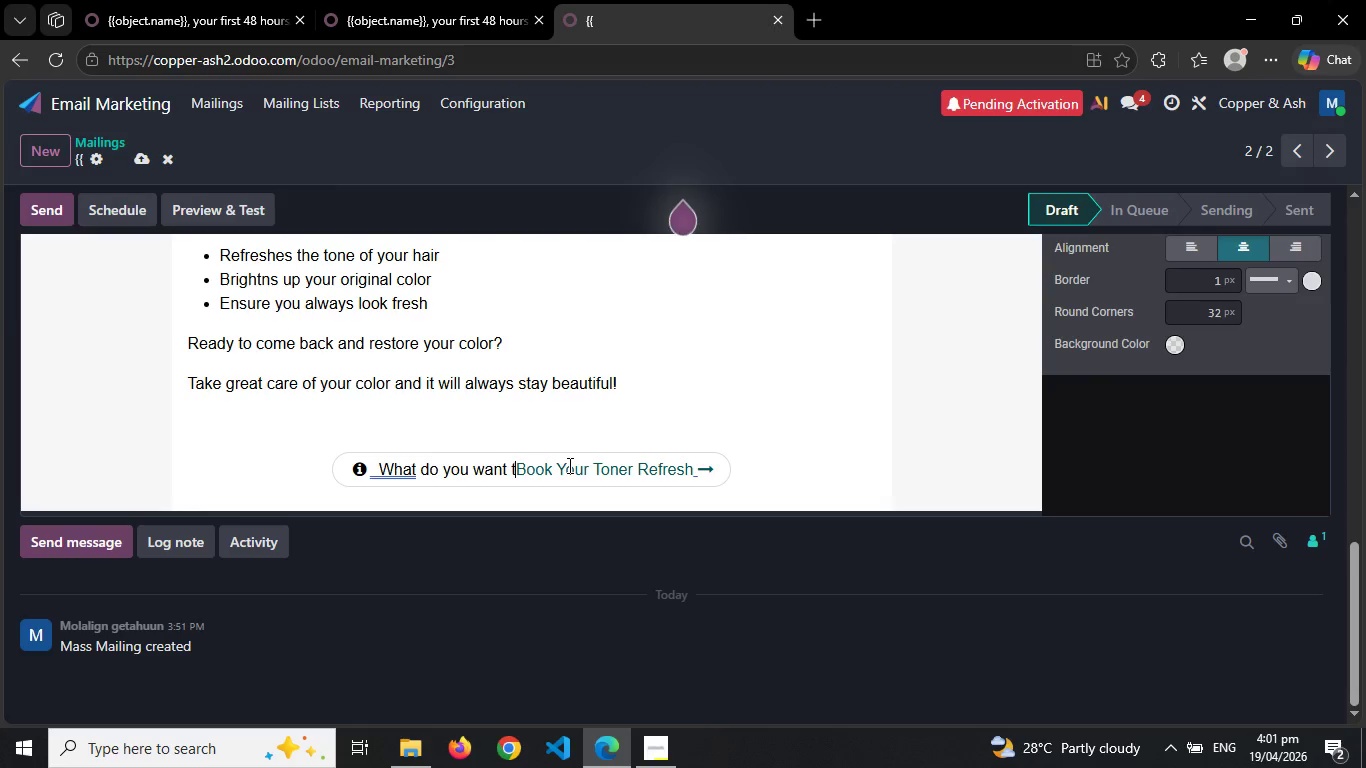 
key(Backspace)
 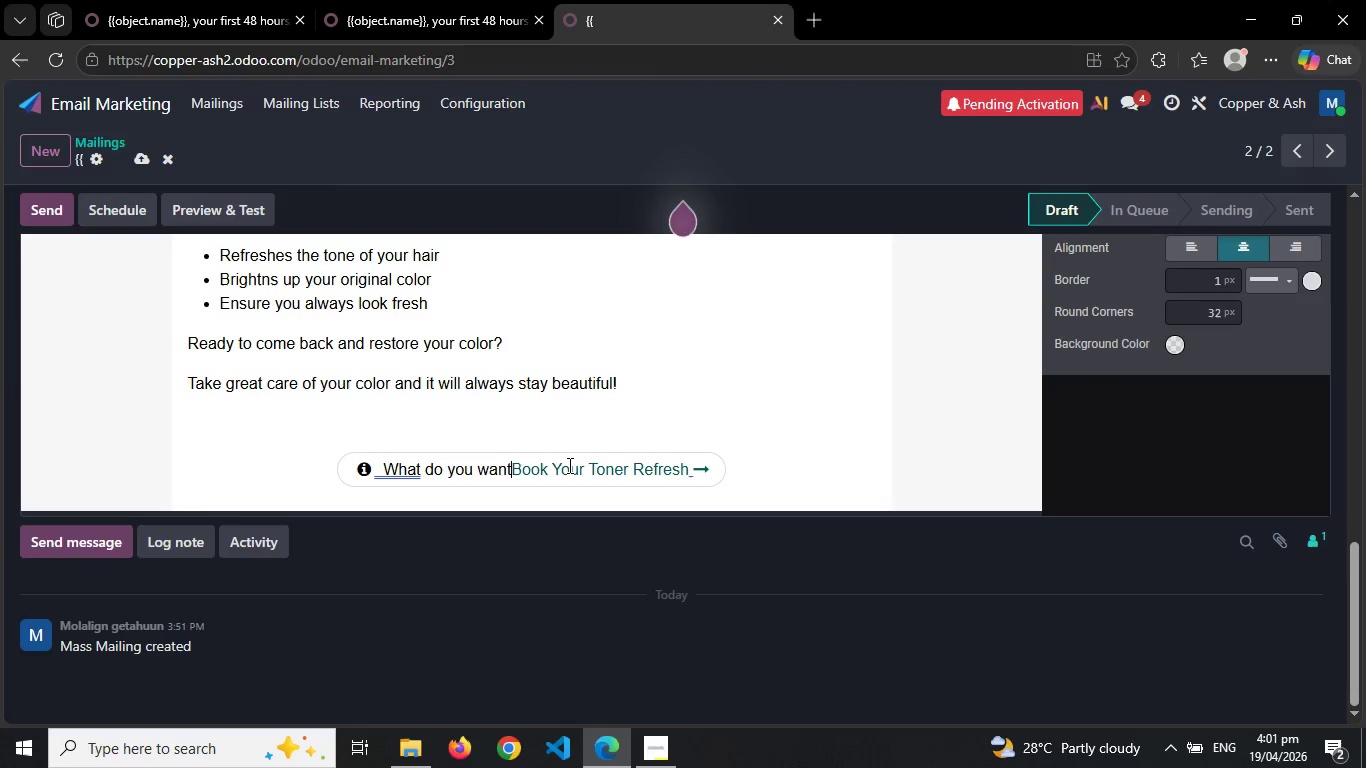 
key(Backspace)
 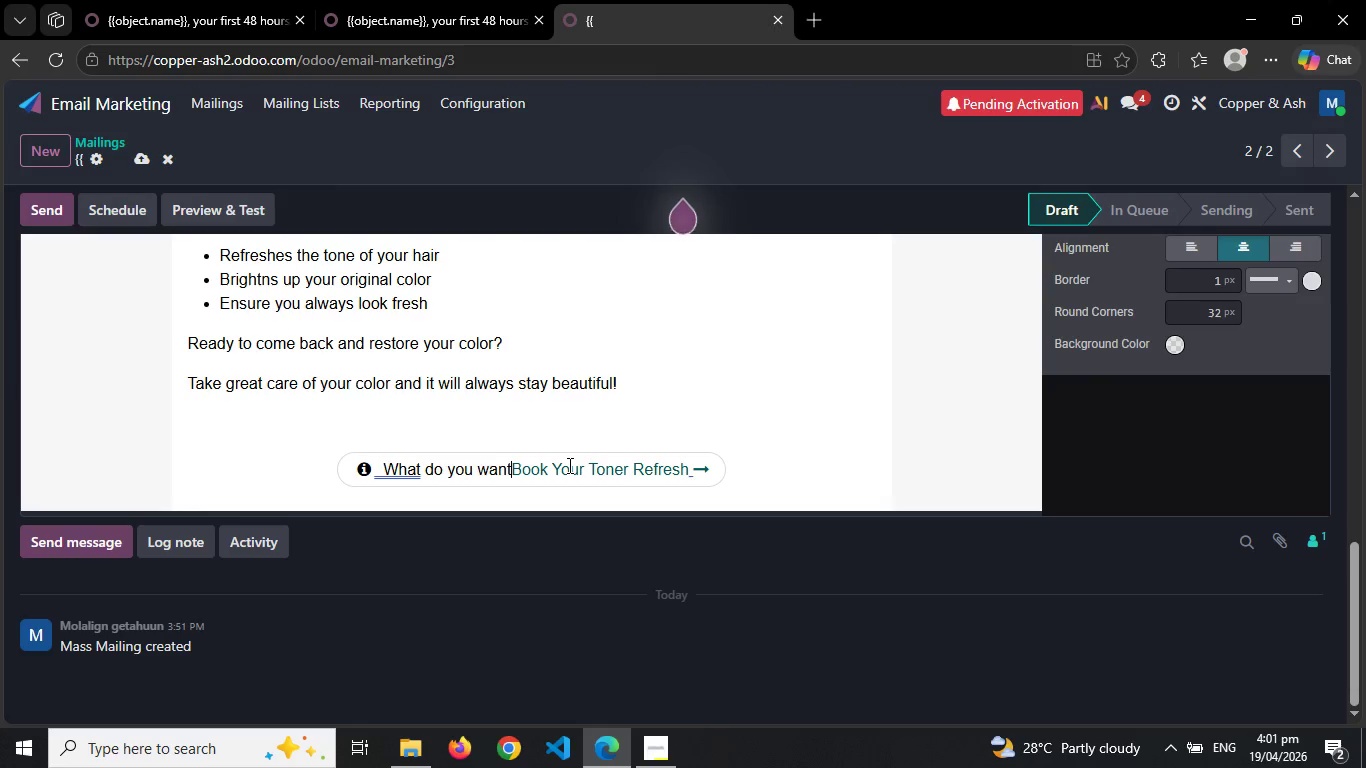 
key(Backspace)
 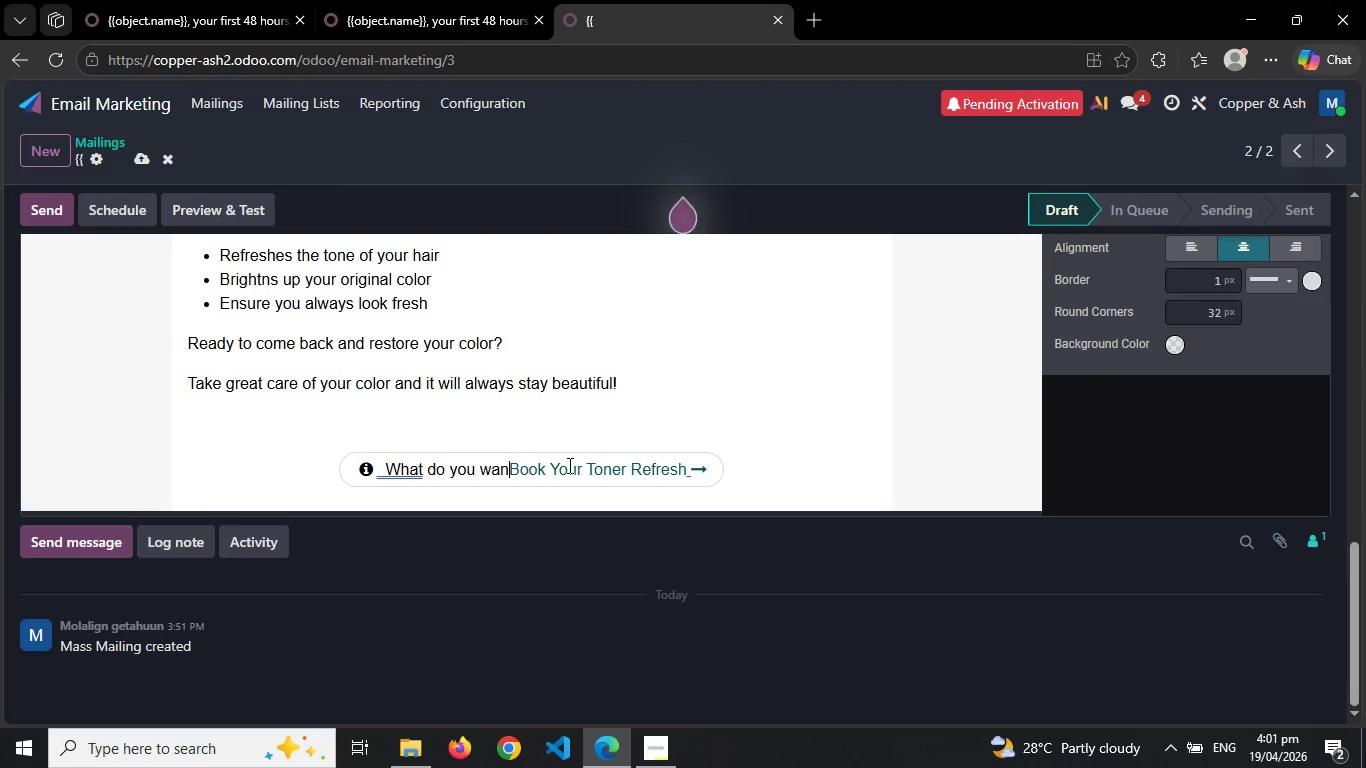 
key(Backspace)
 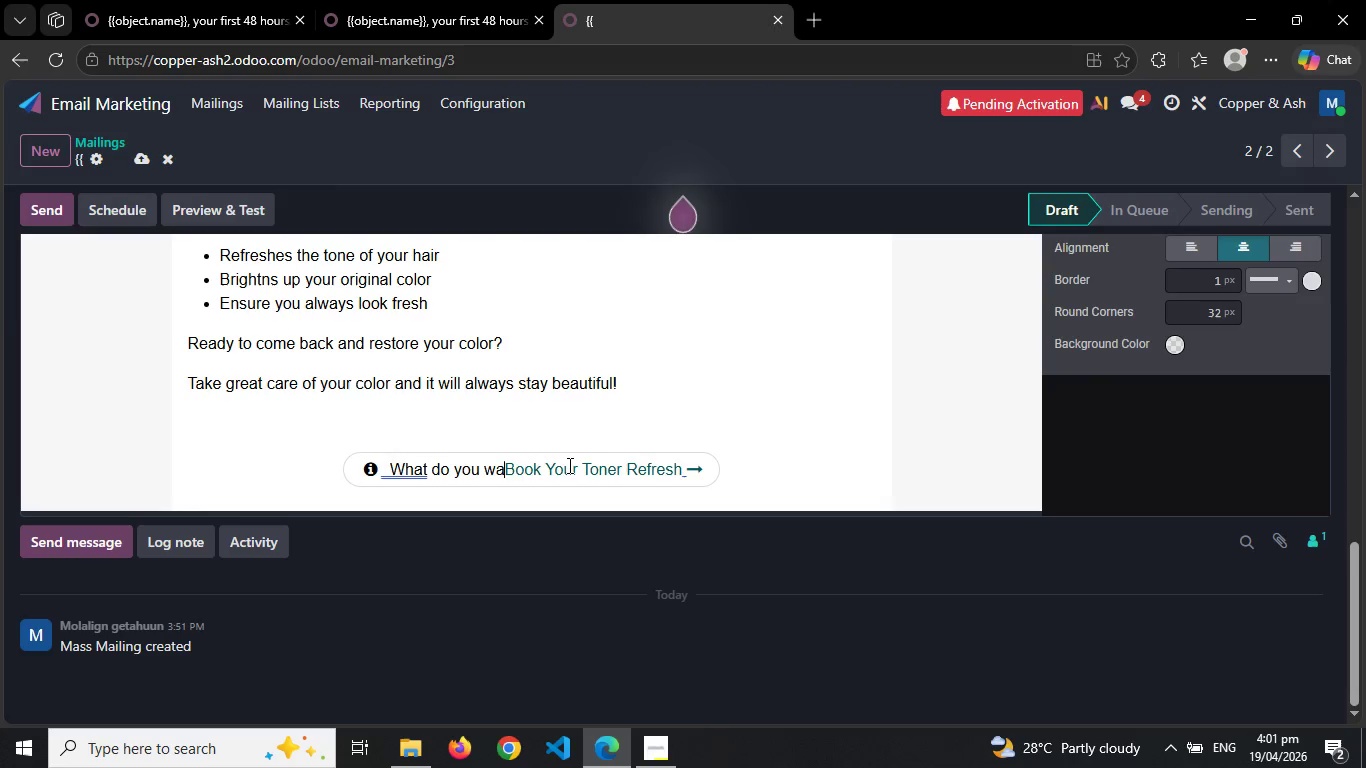 
key(Backspace)
 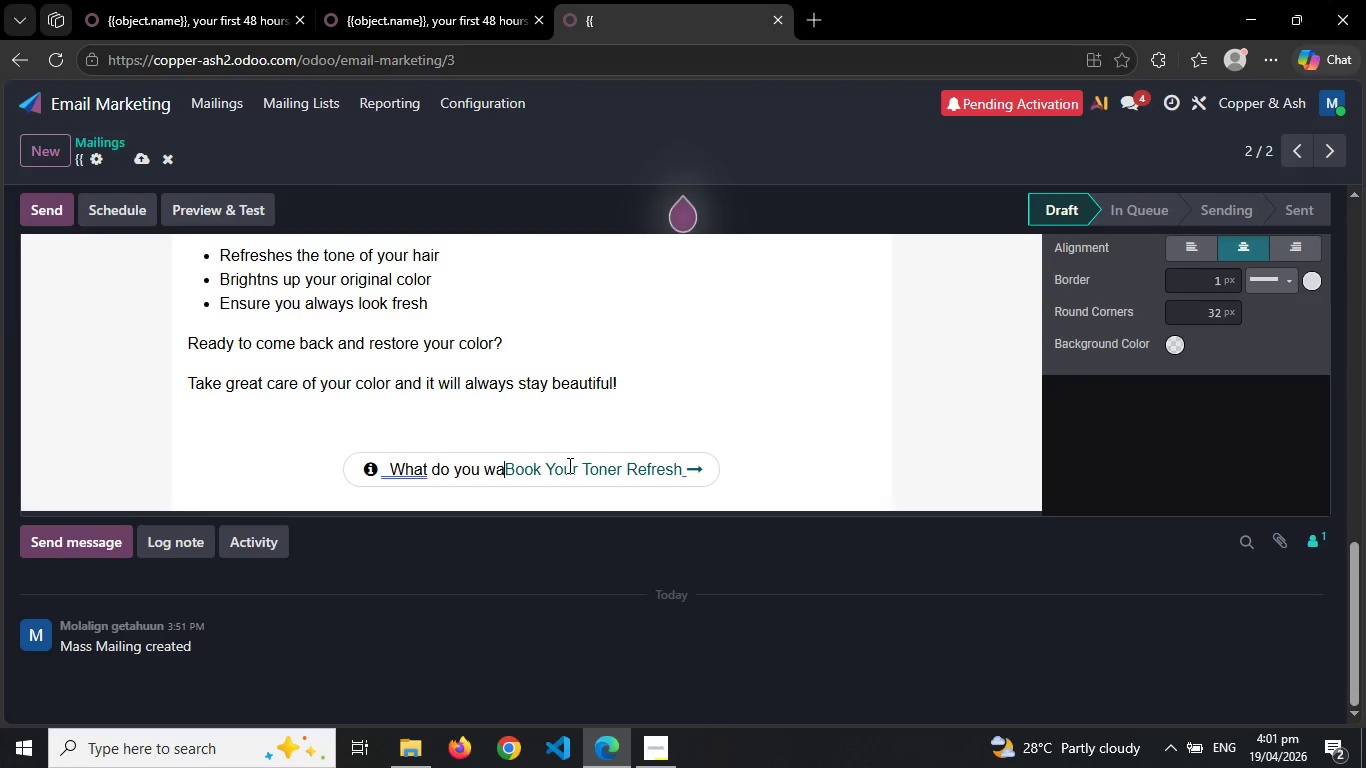 
key(Backspace)
 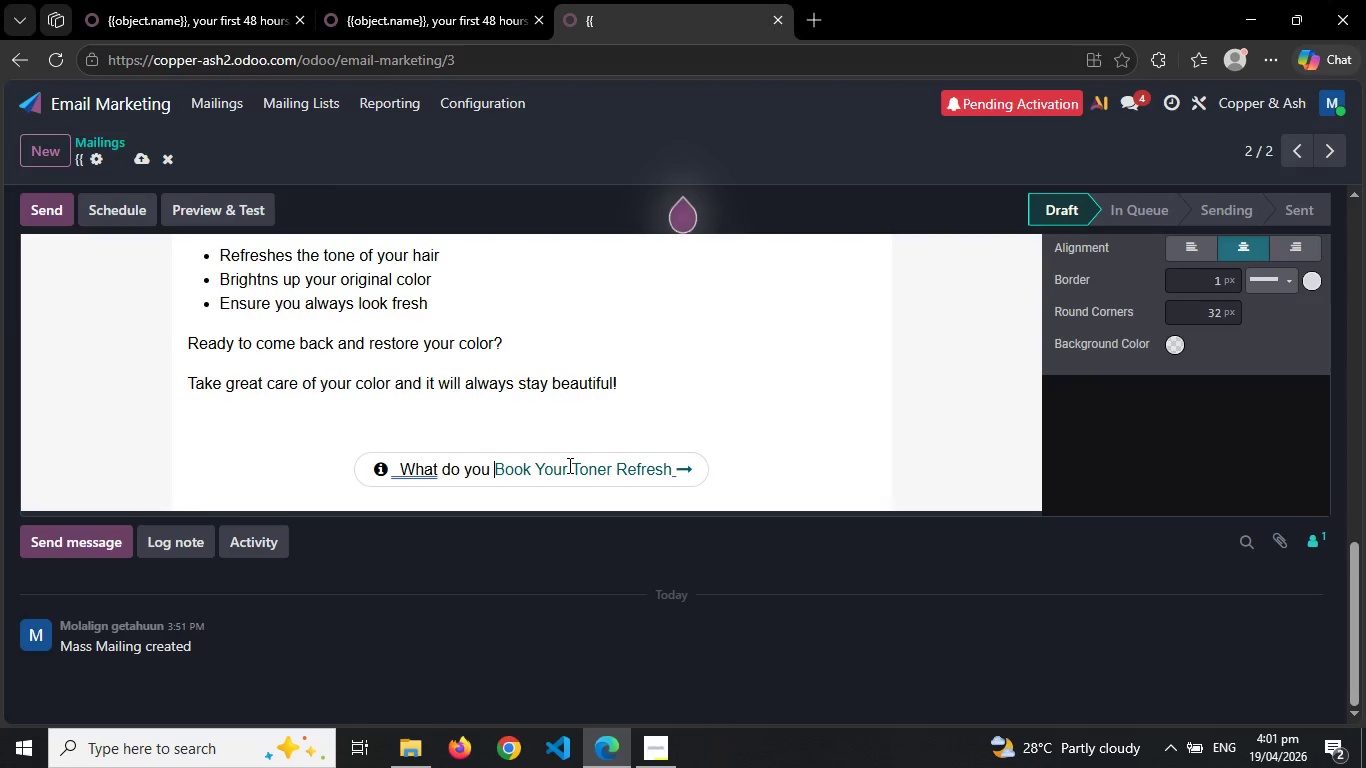 
key(Backspace)
 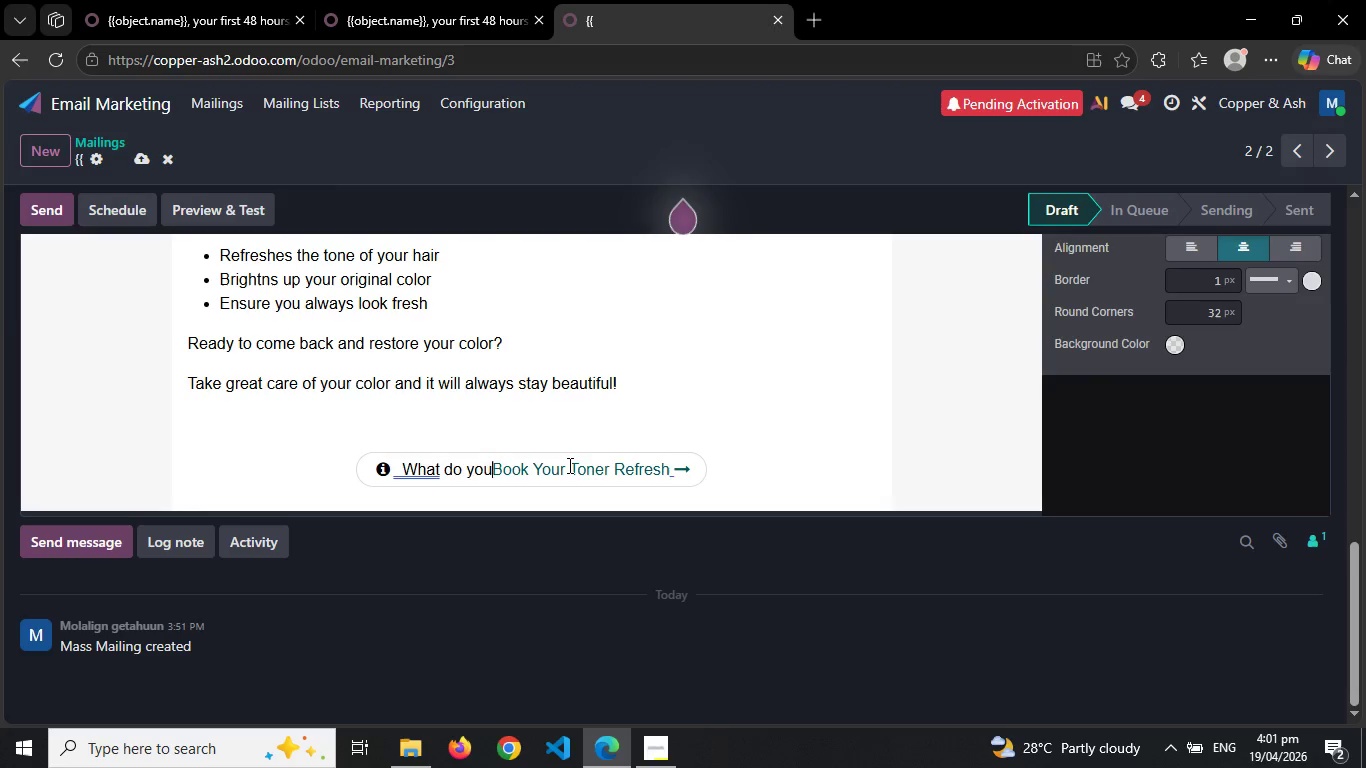 
key(Backspace)
 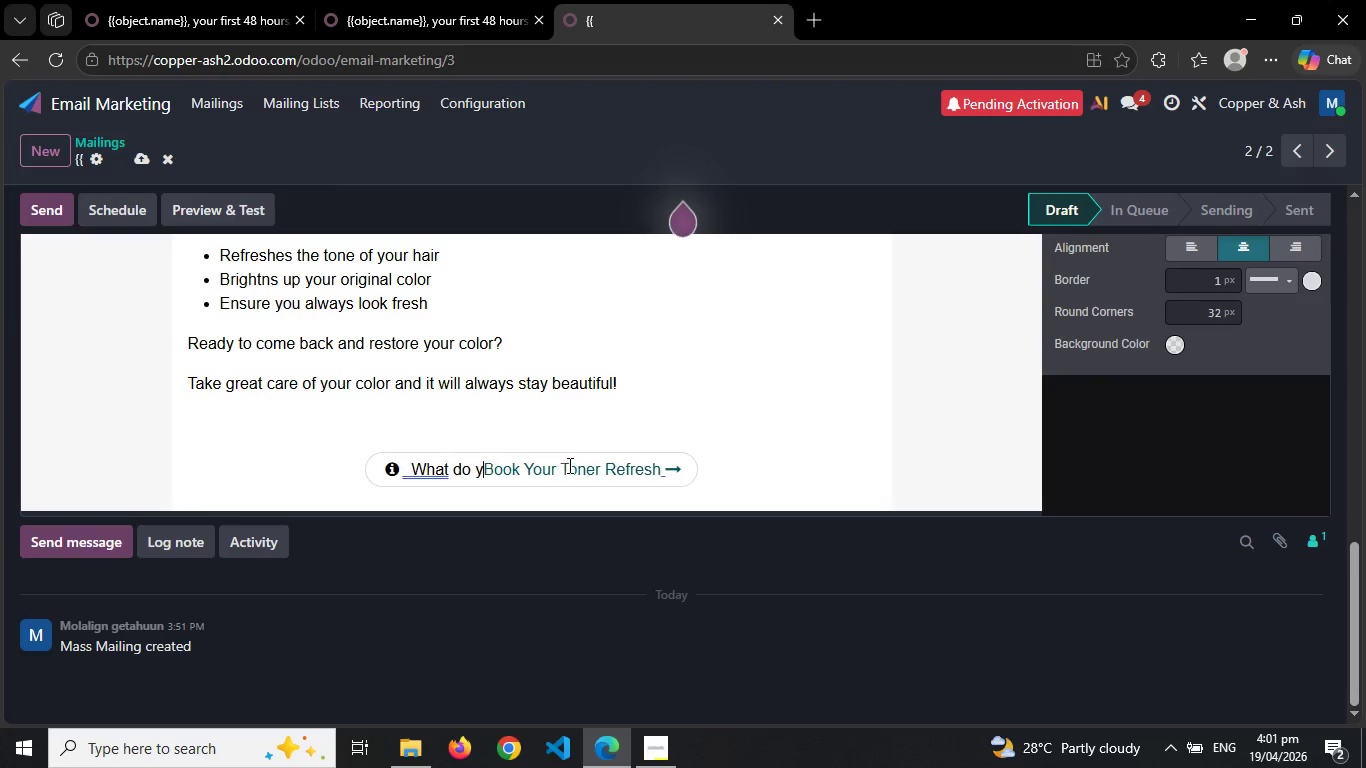 
key(Backspace)
 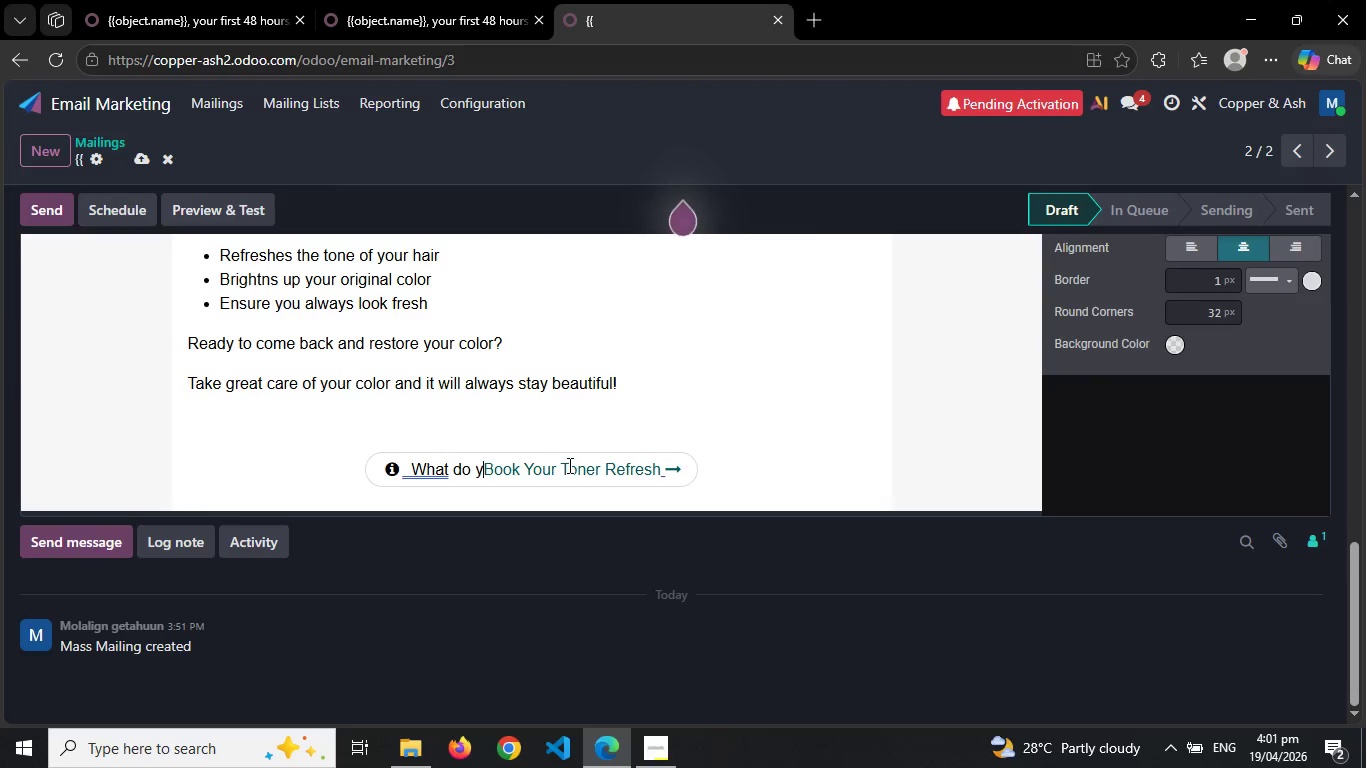 
key(Backspace)
 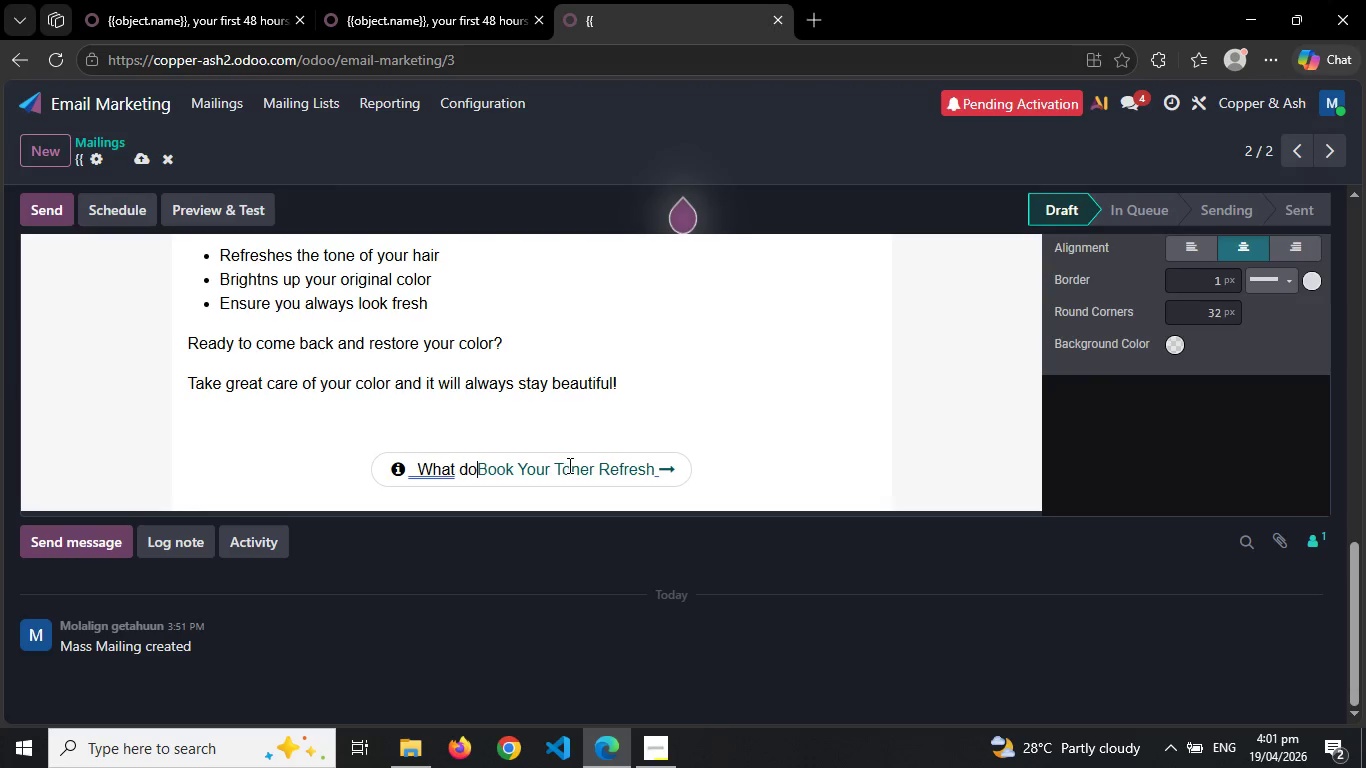 
key(Backspace)
 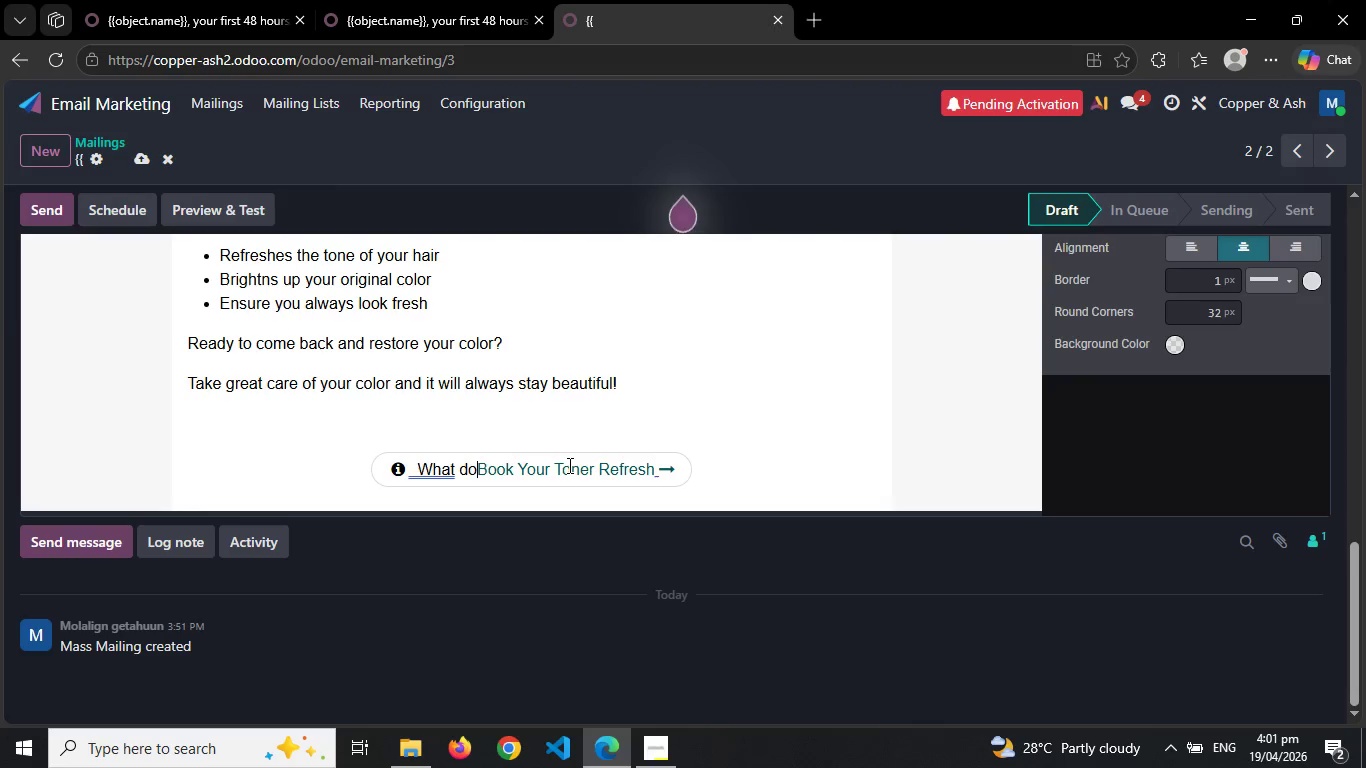 
key(Backspace)
 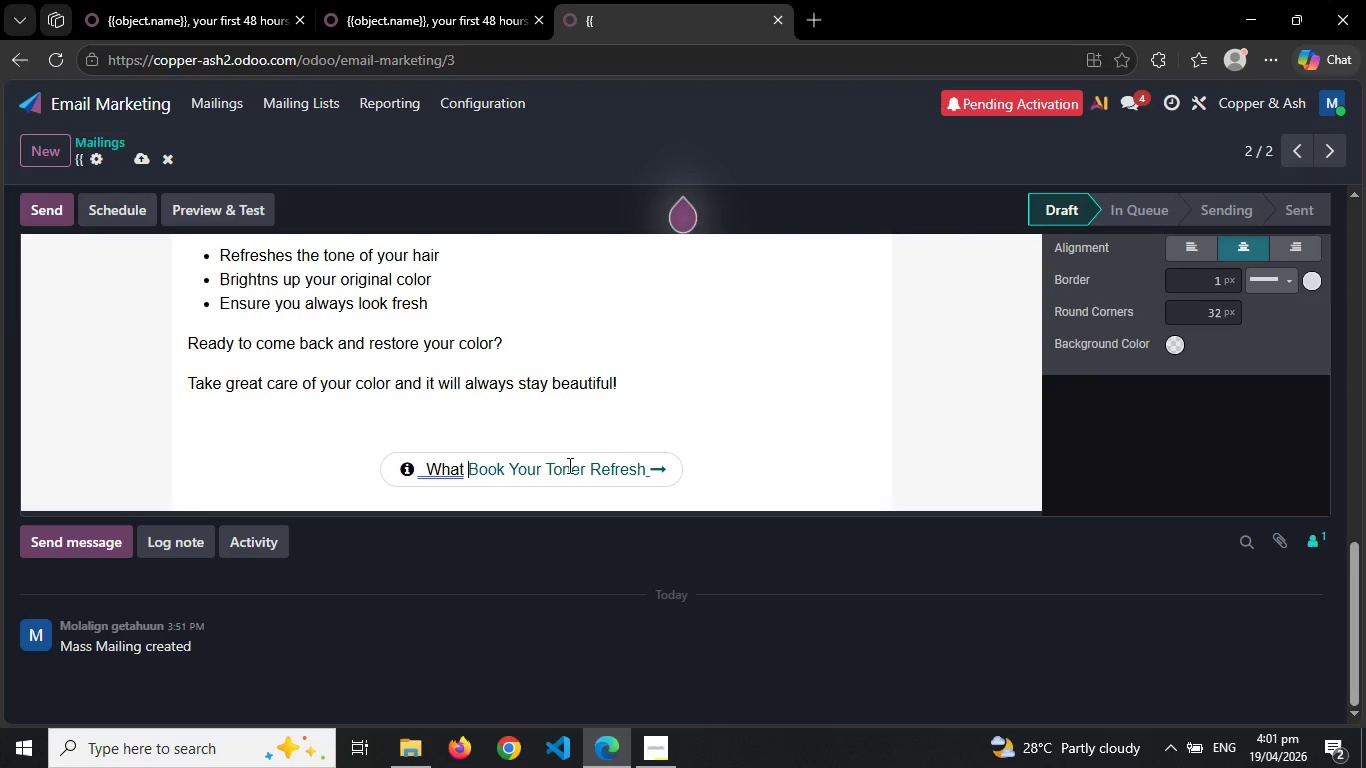 
key(Backspace)
 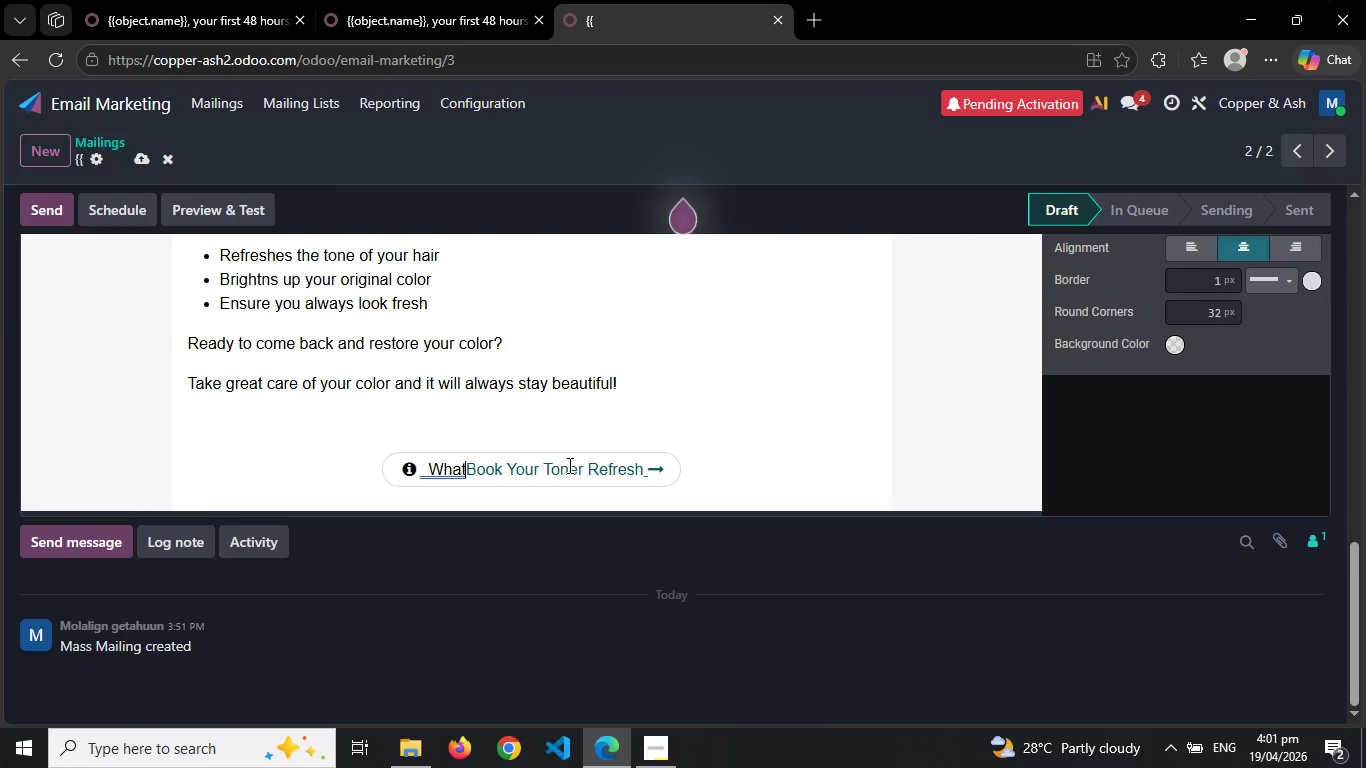 
key(Backspace)
 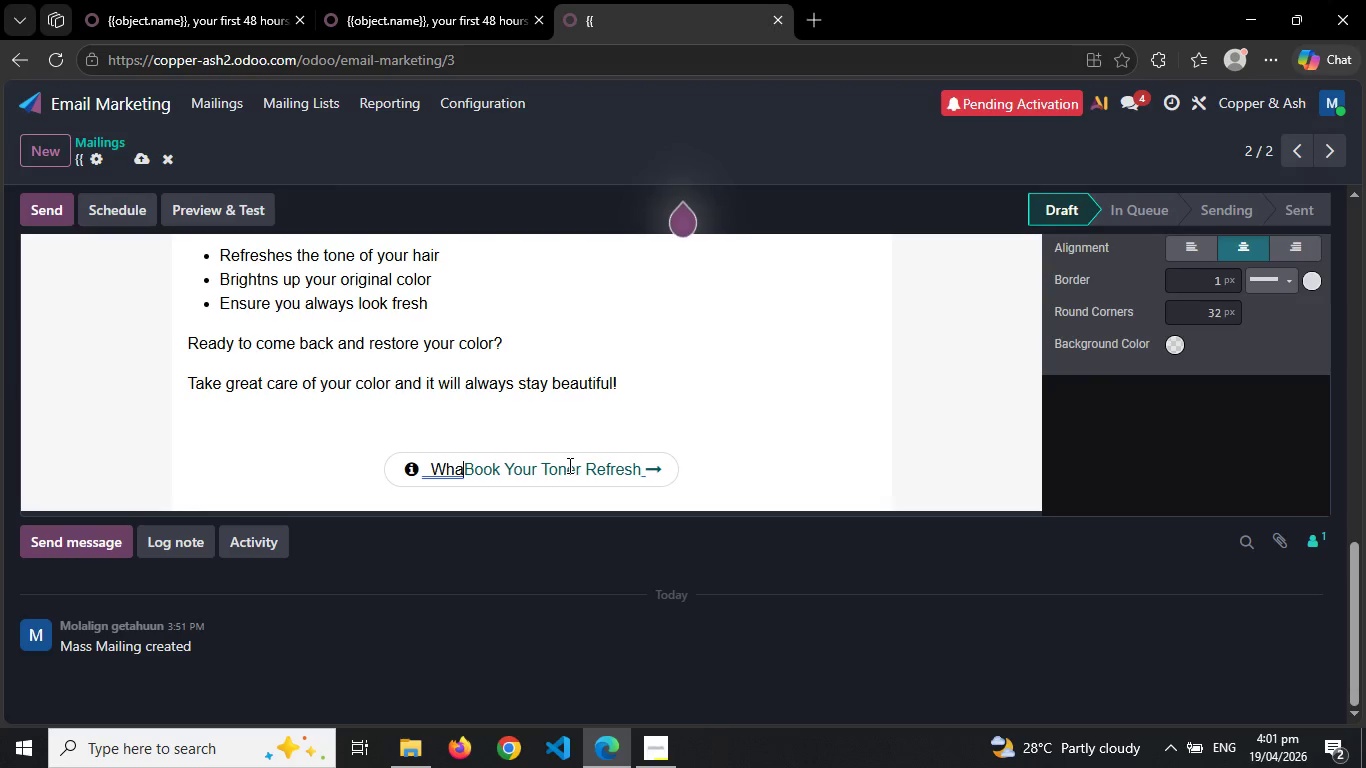 
key(Backspace)
 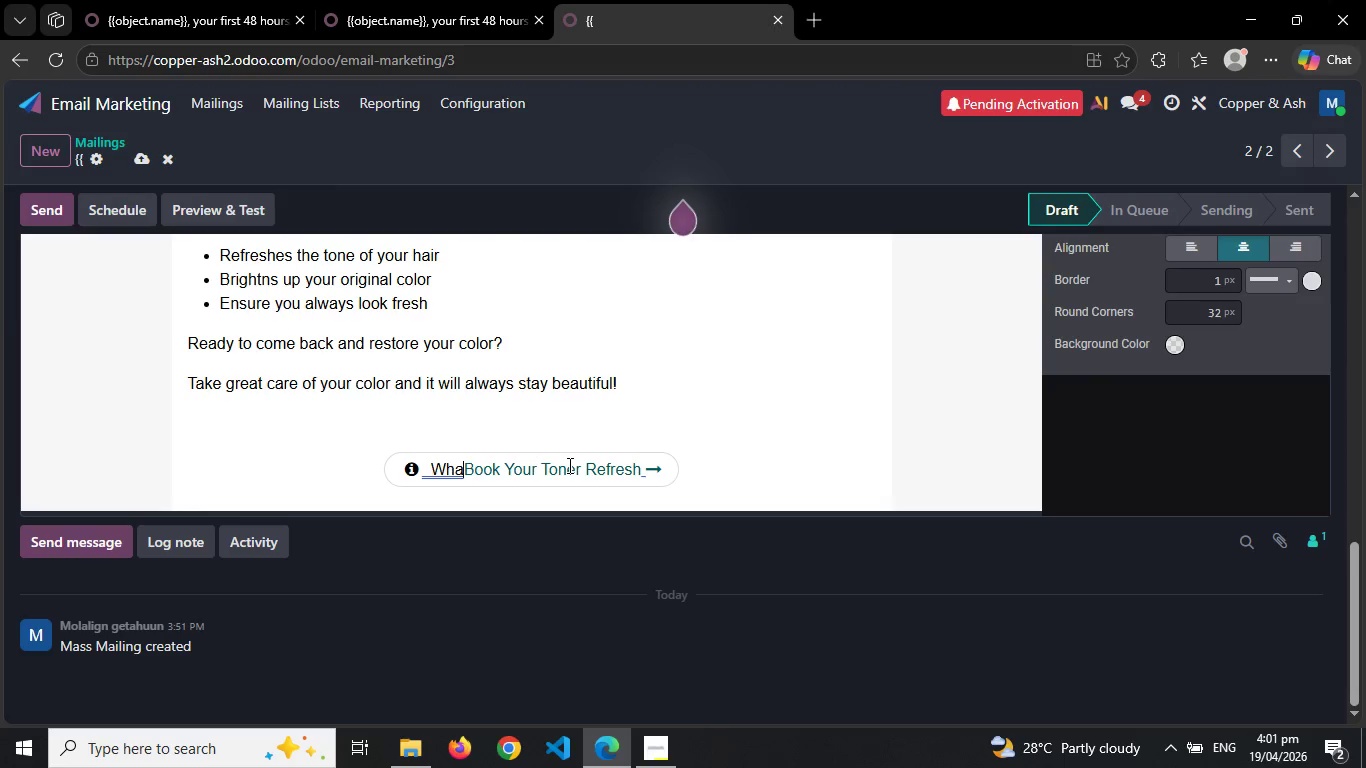 
key(Backspace)
 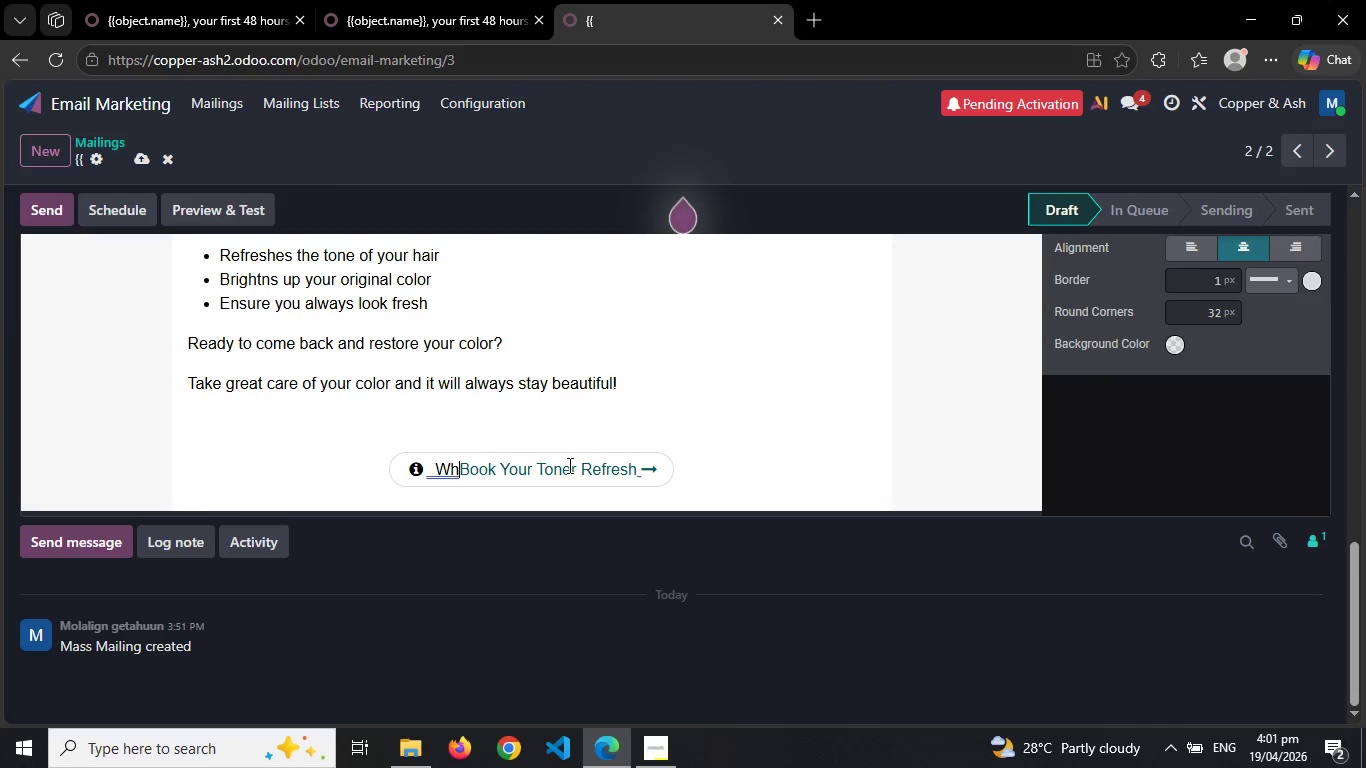 
key(Backspace)
 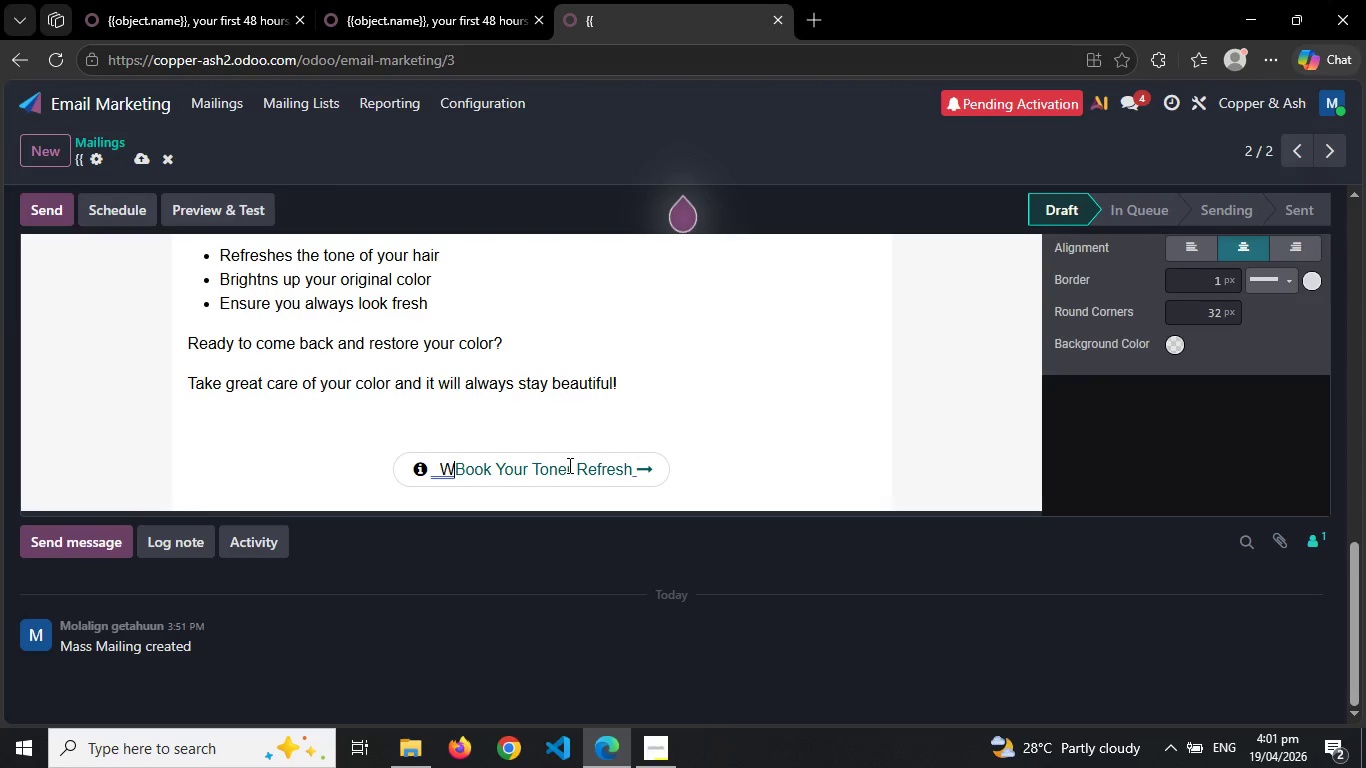 
key(Backspace)
 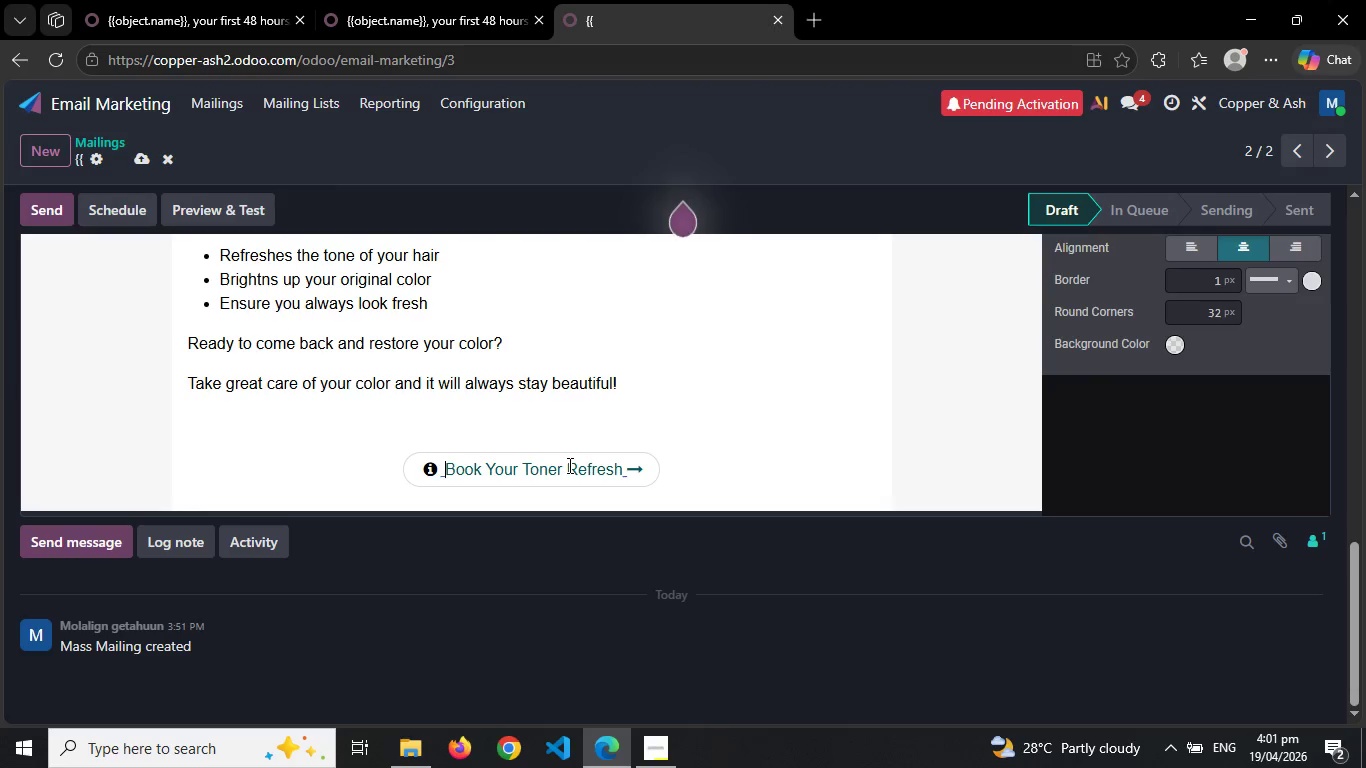 
key(Backspace)
 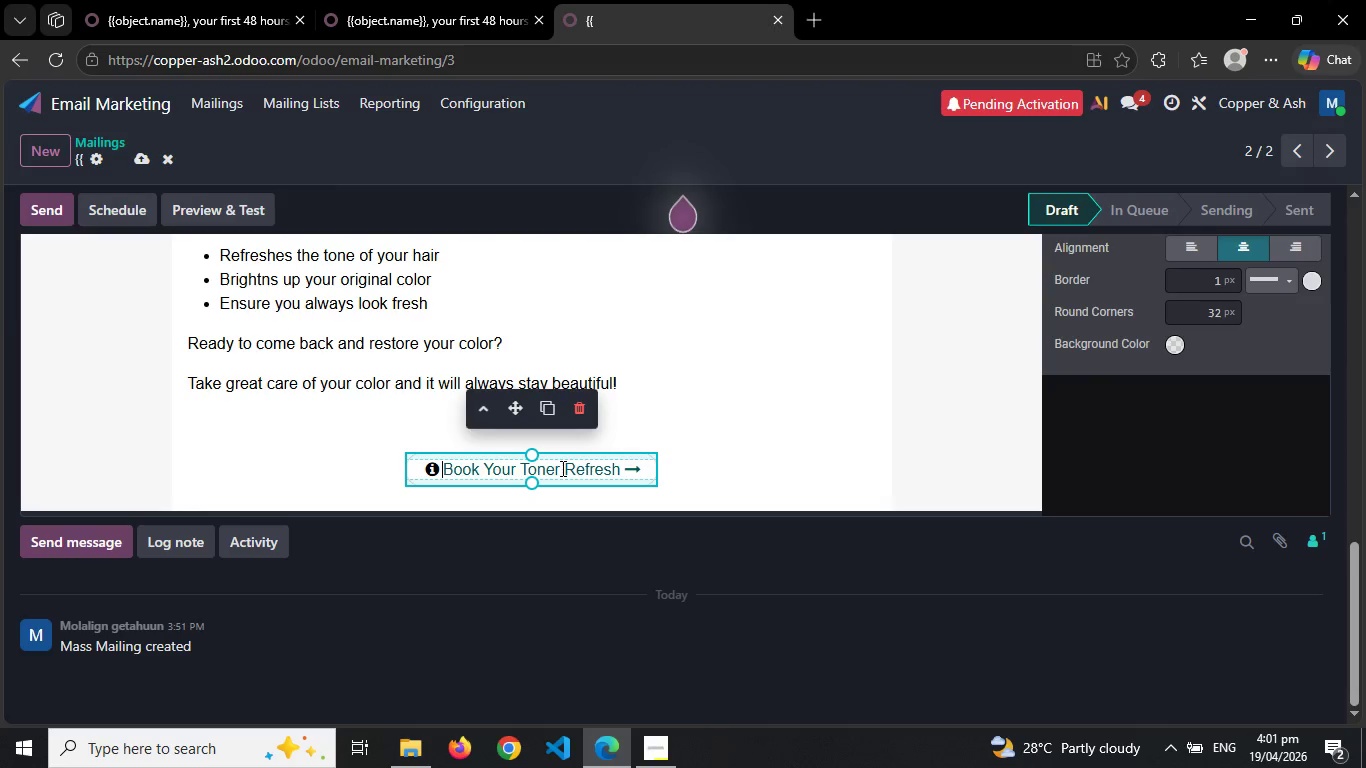 
double_click([561, 468])
 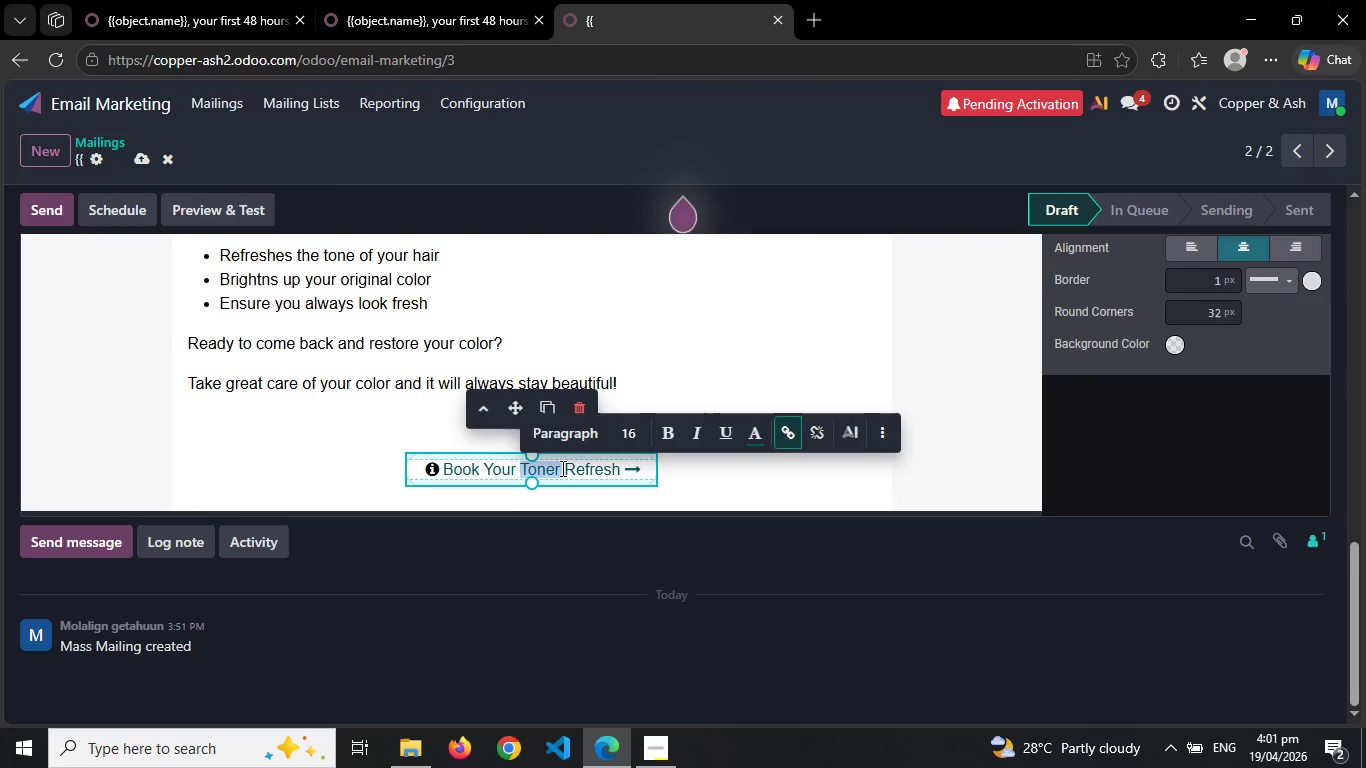 
double_click([561, 468])
 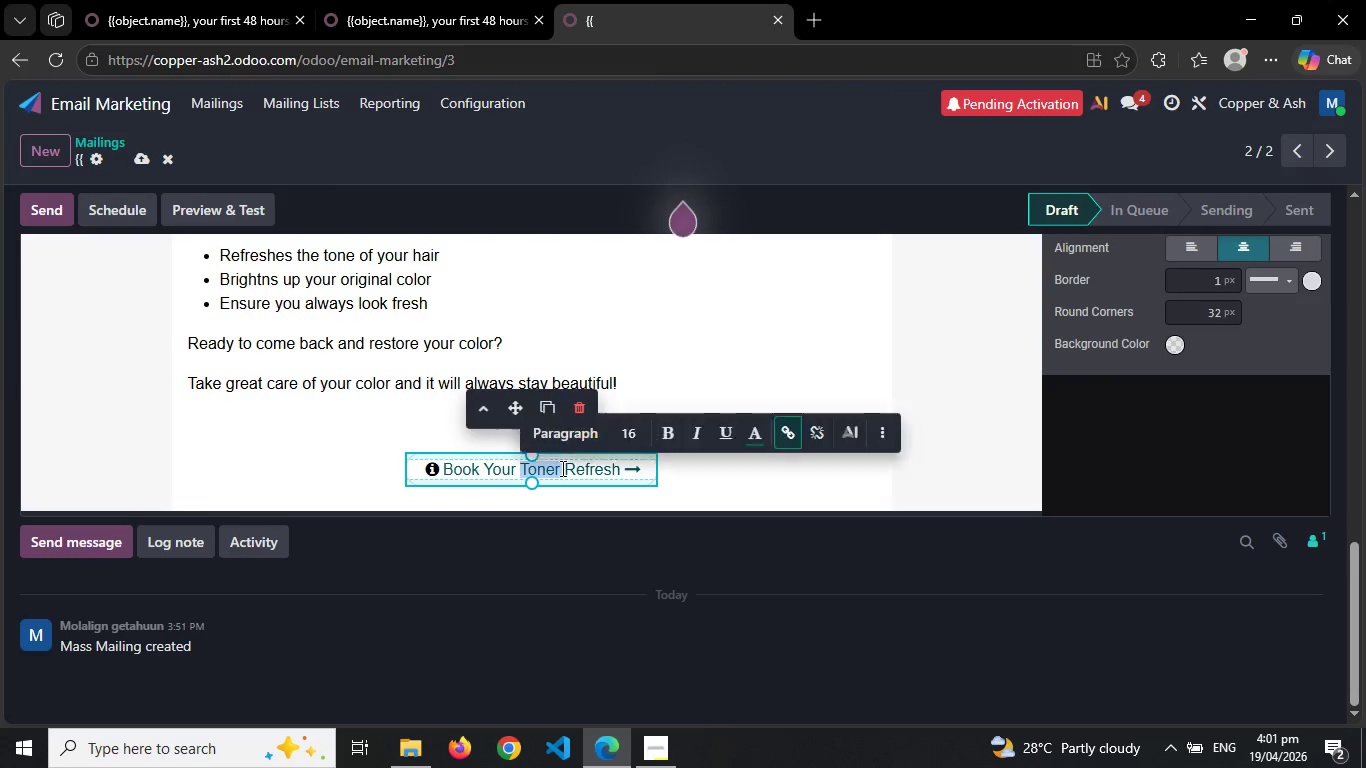 
triple_click([561, 468])
 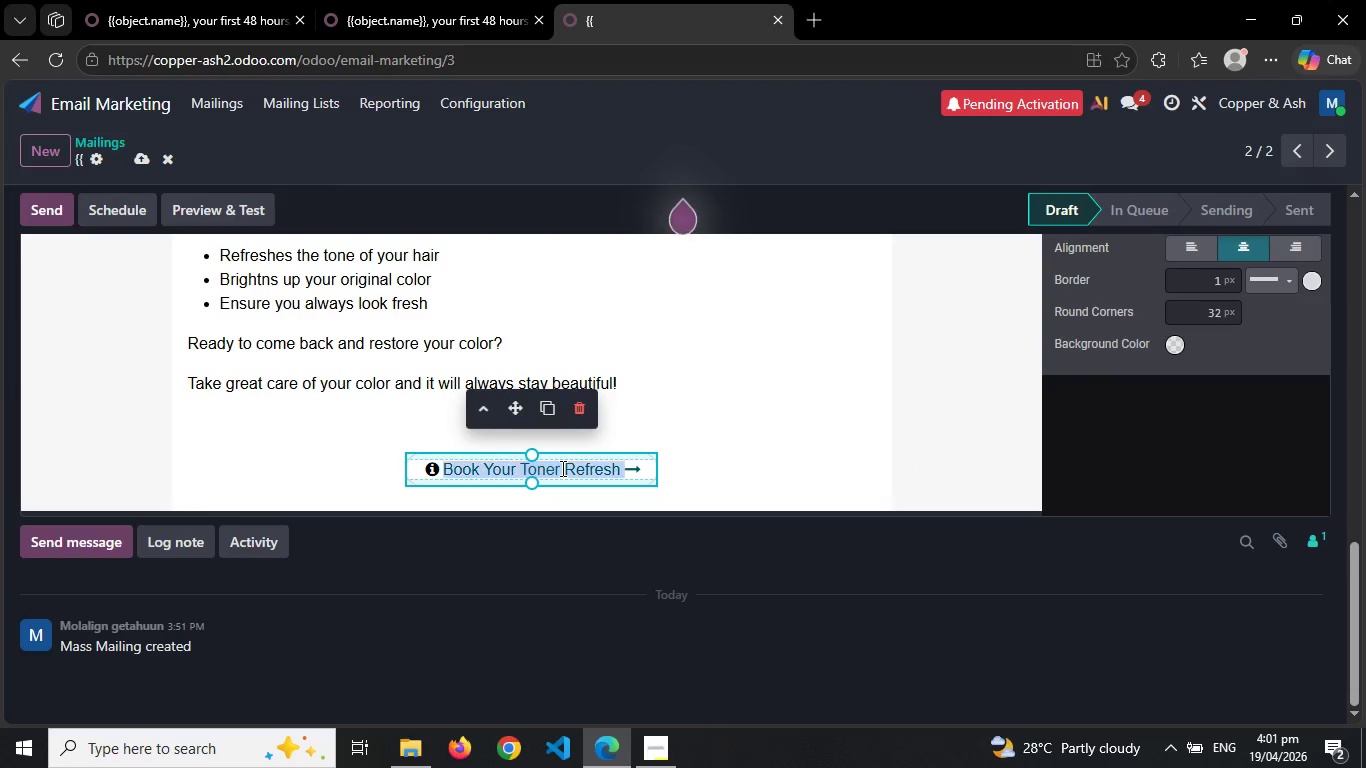 
triple_click([561, 468])
 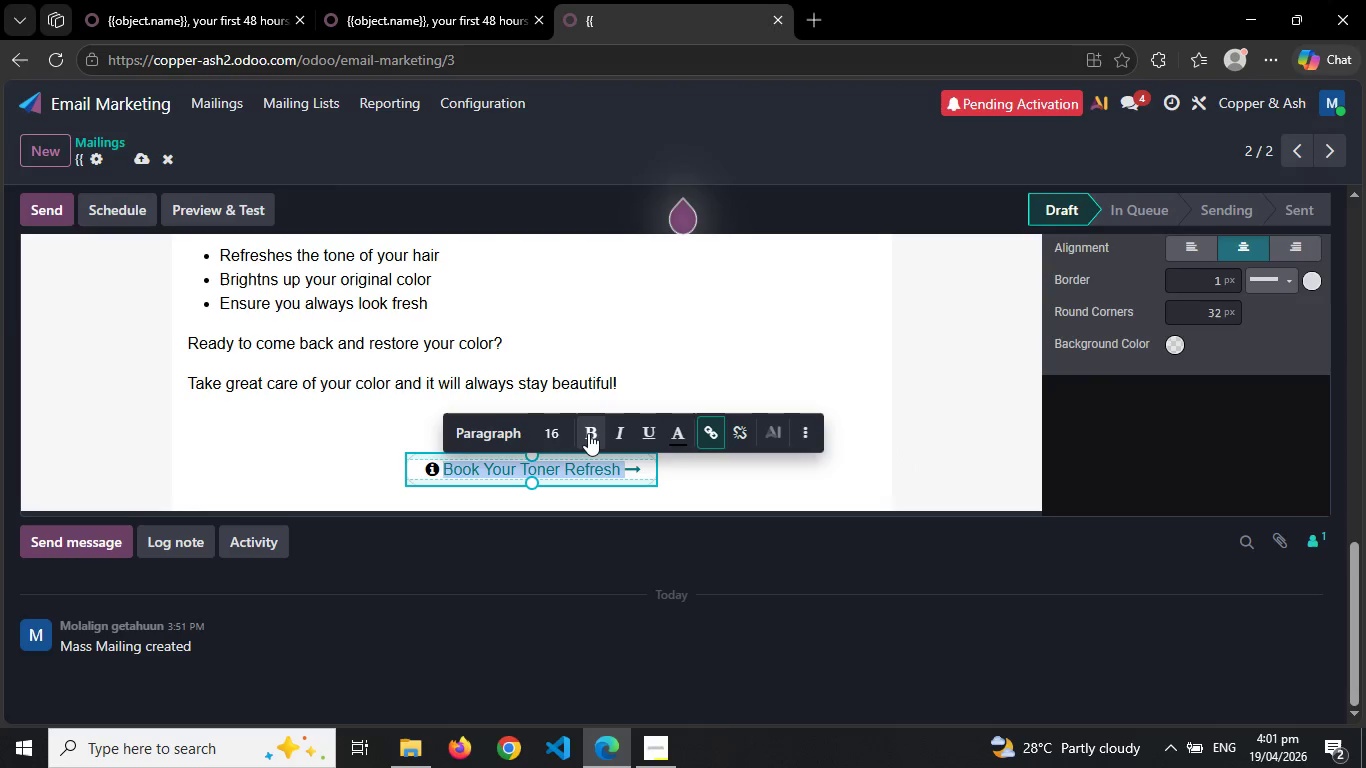 
left_click([588, 433])
 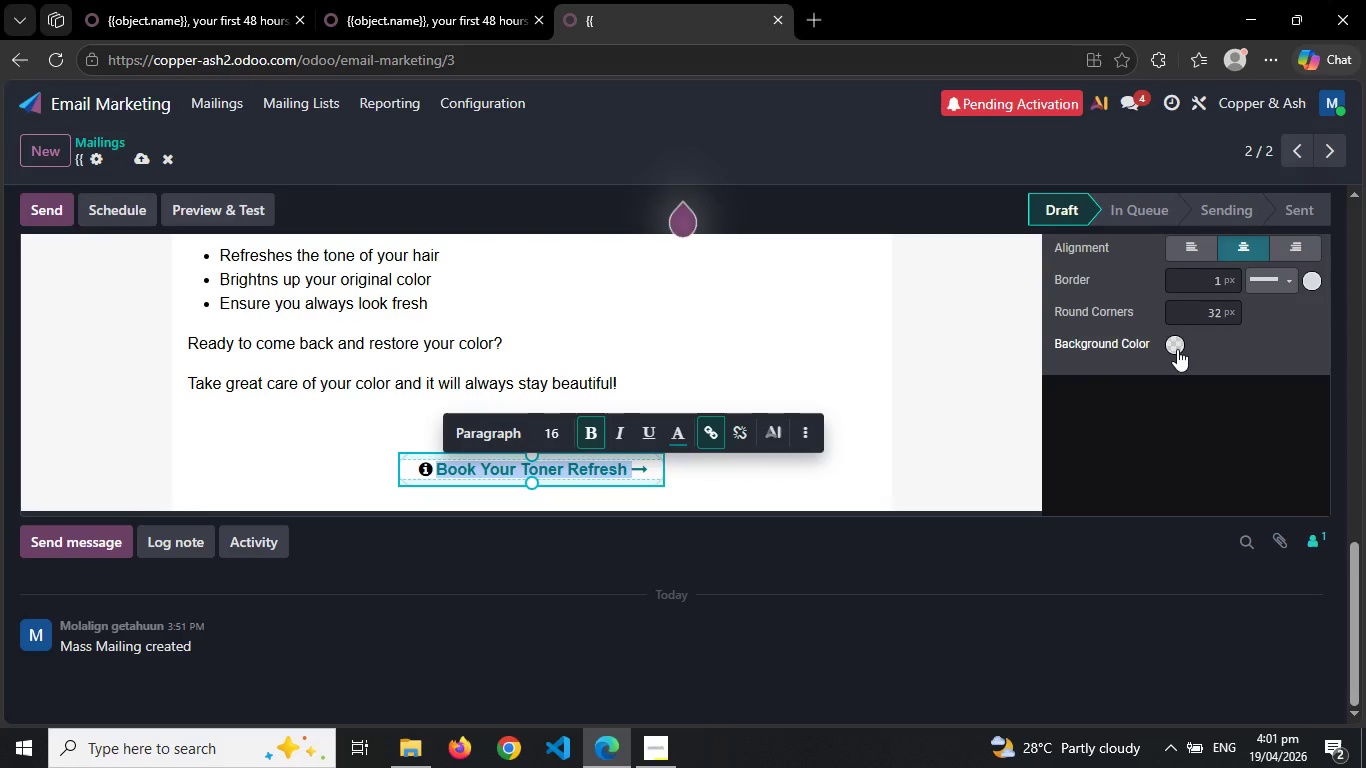 
left_click([1177, 349])
 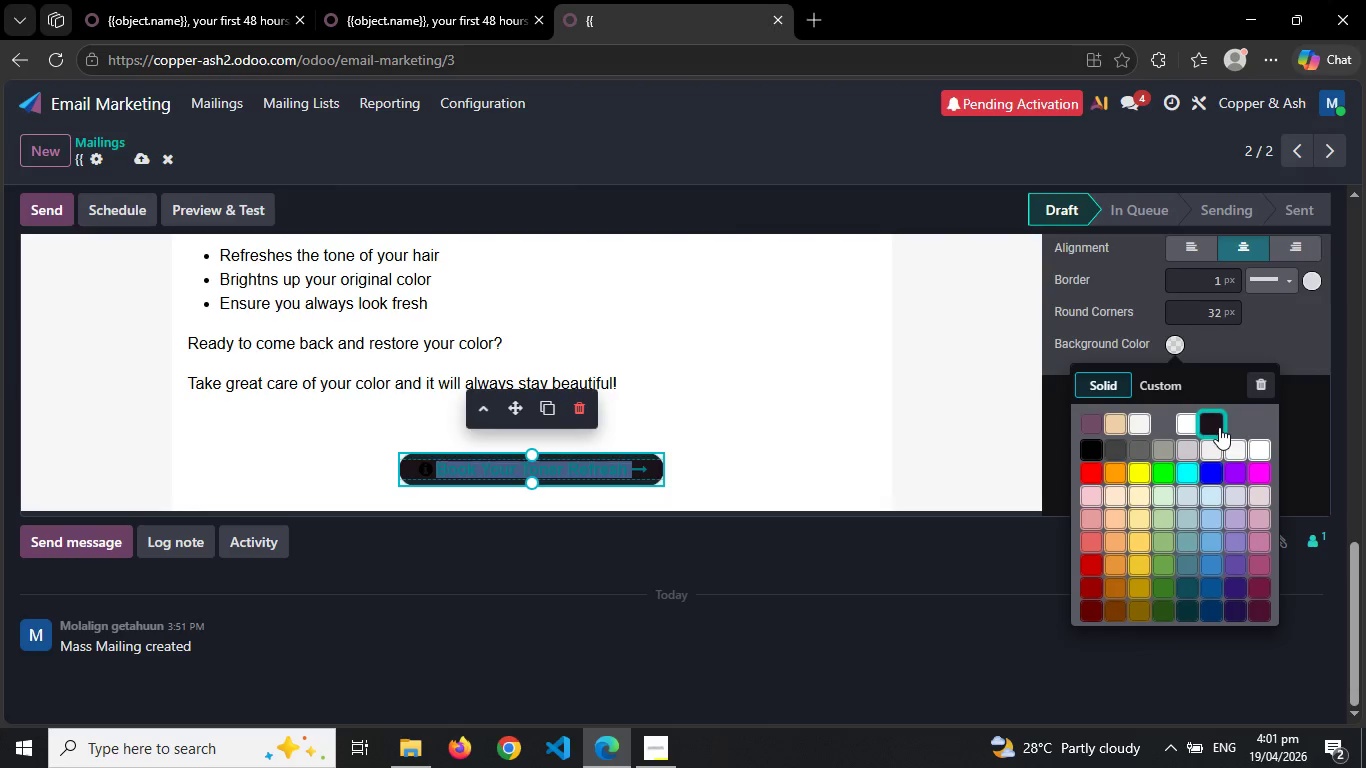 
left_click([1219, 427])
 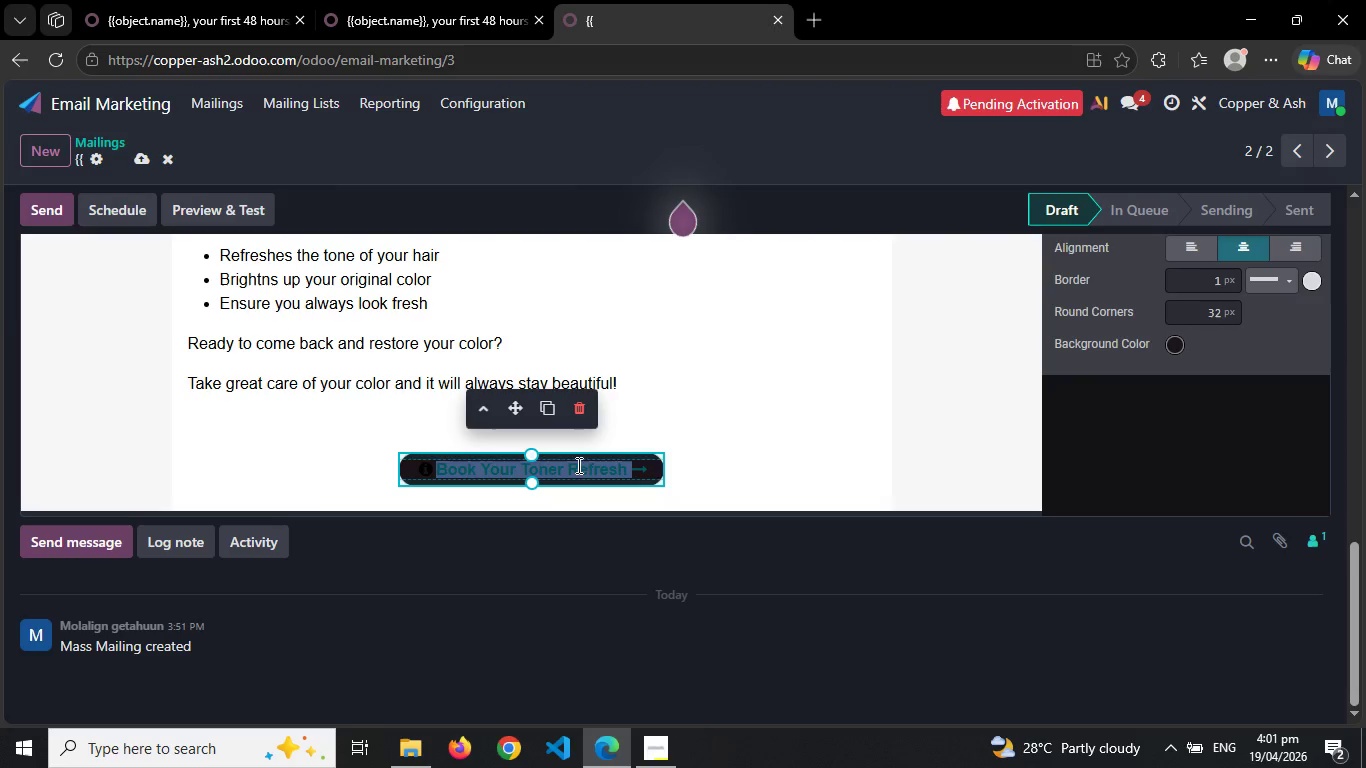 
double_click([577, 476])
 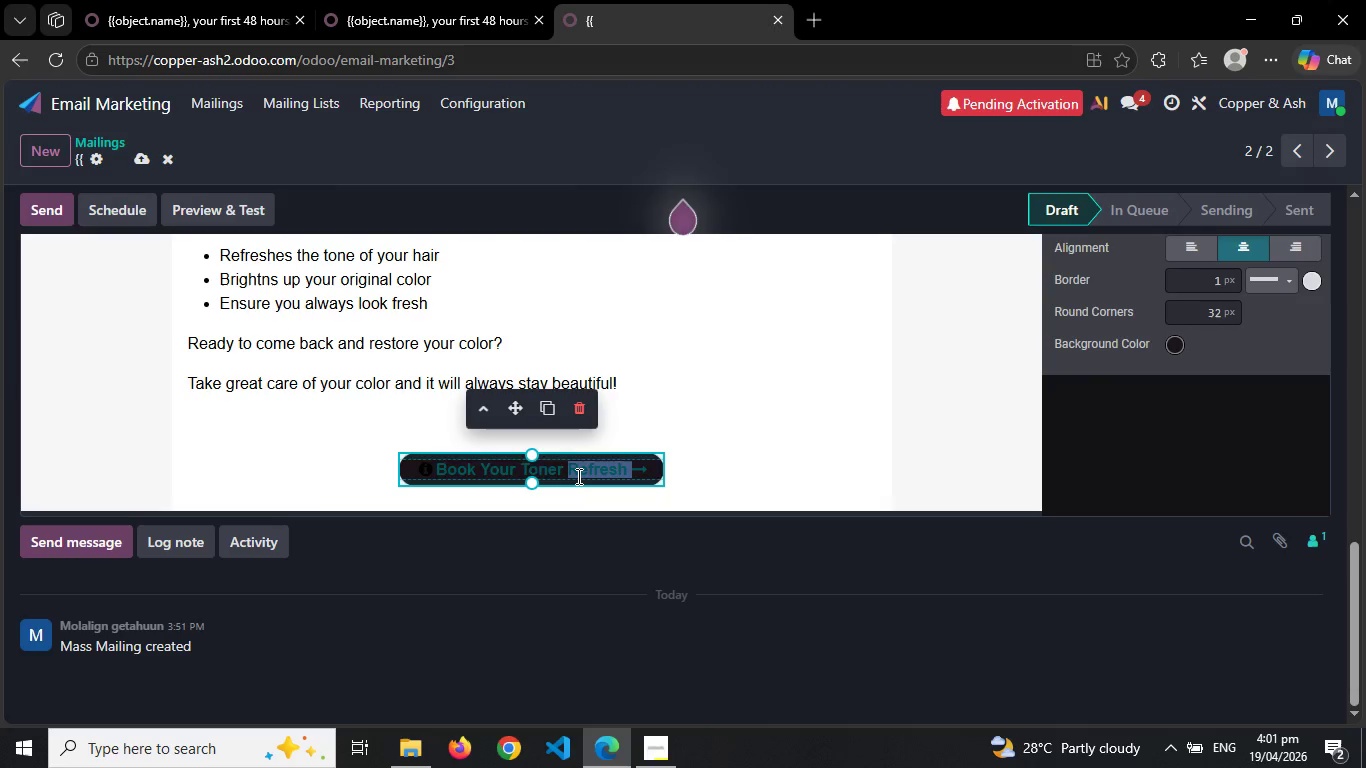 
triple_click([577, 476])
 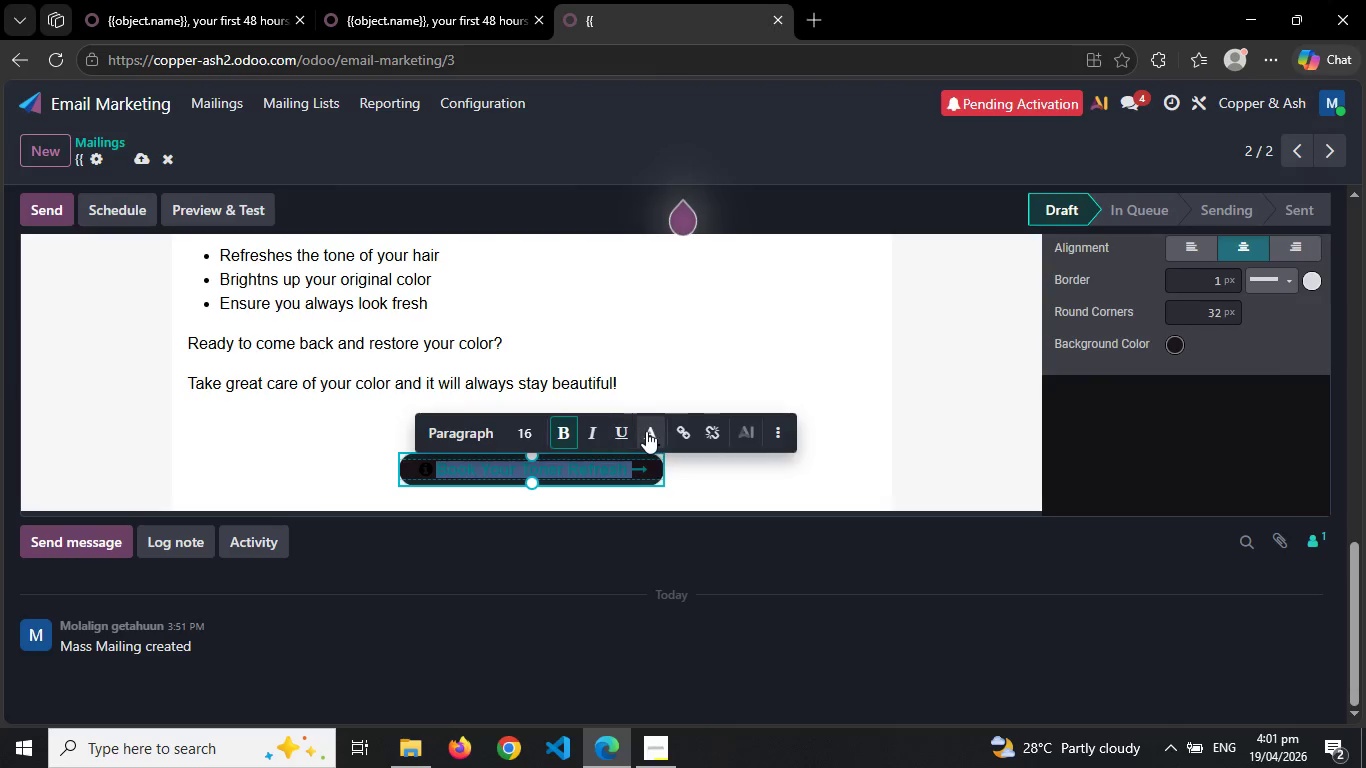 
left_click([646, 431])
 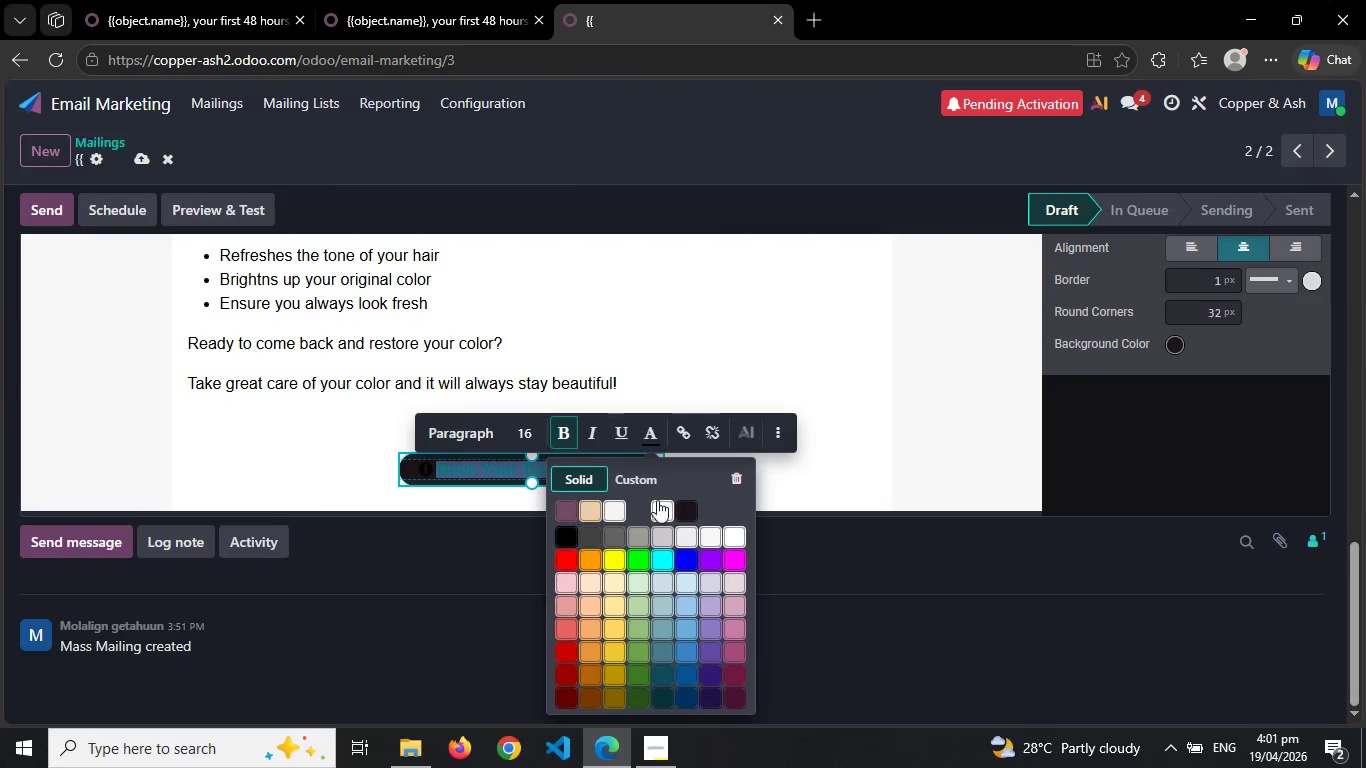 
left_click([657, 500])
 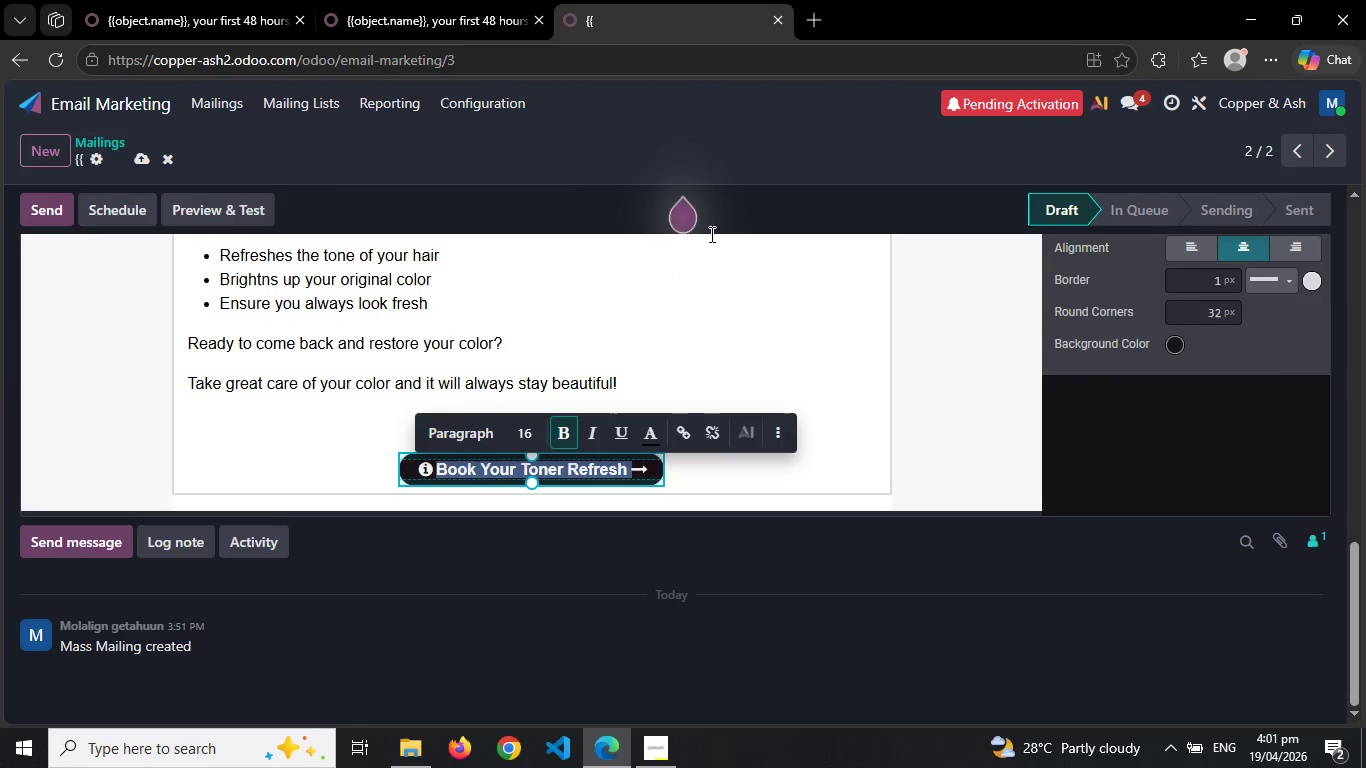 
left_click([710, 234])
 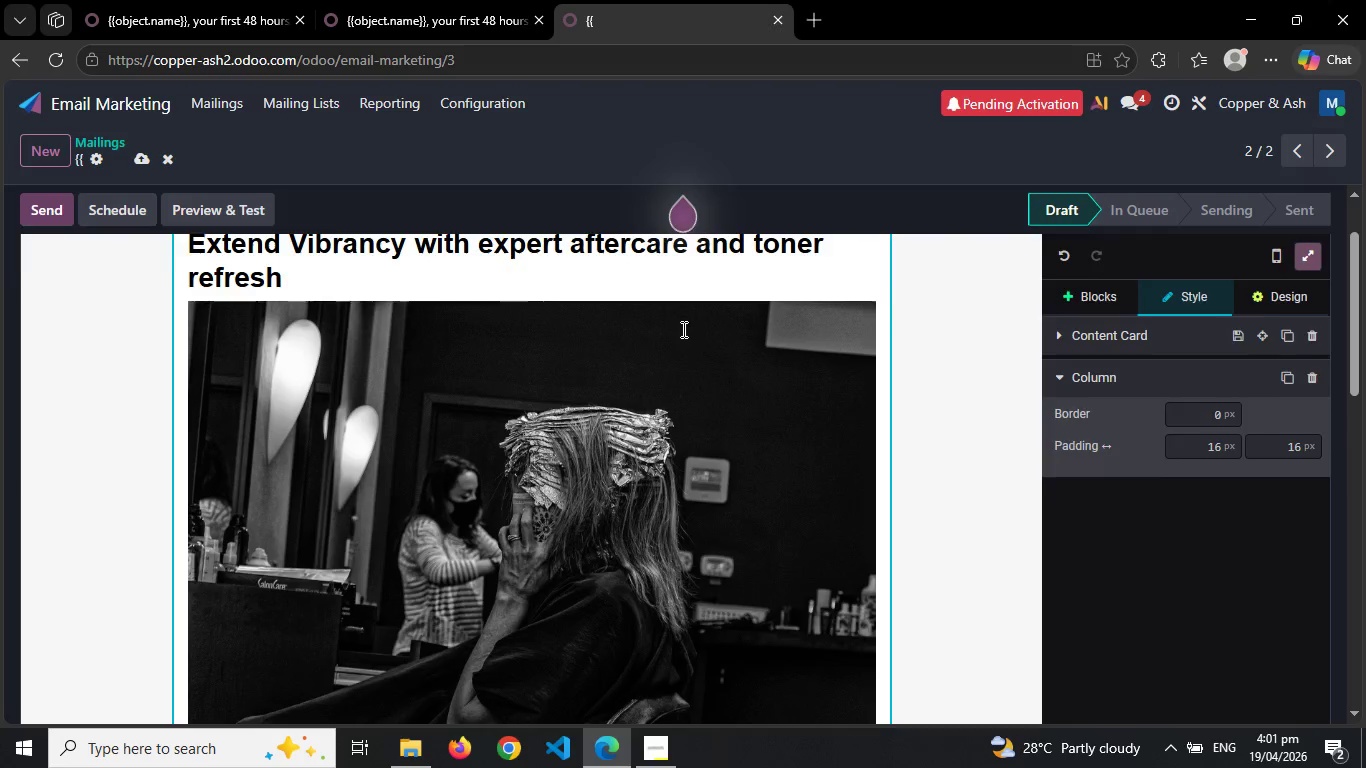 
left_click([633, 511])
 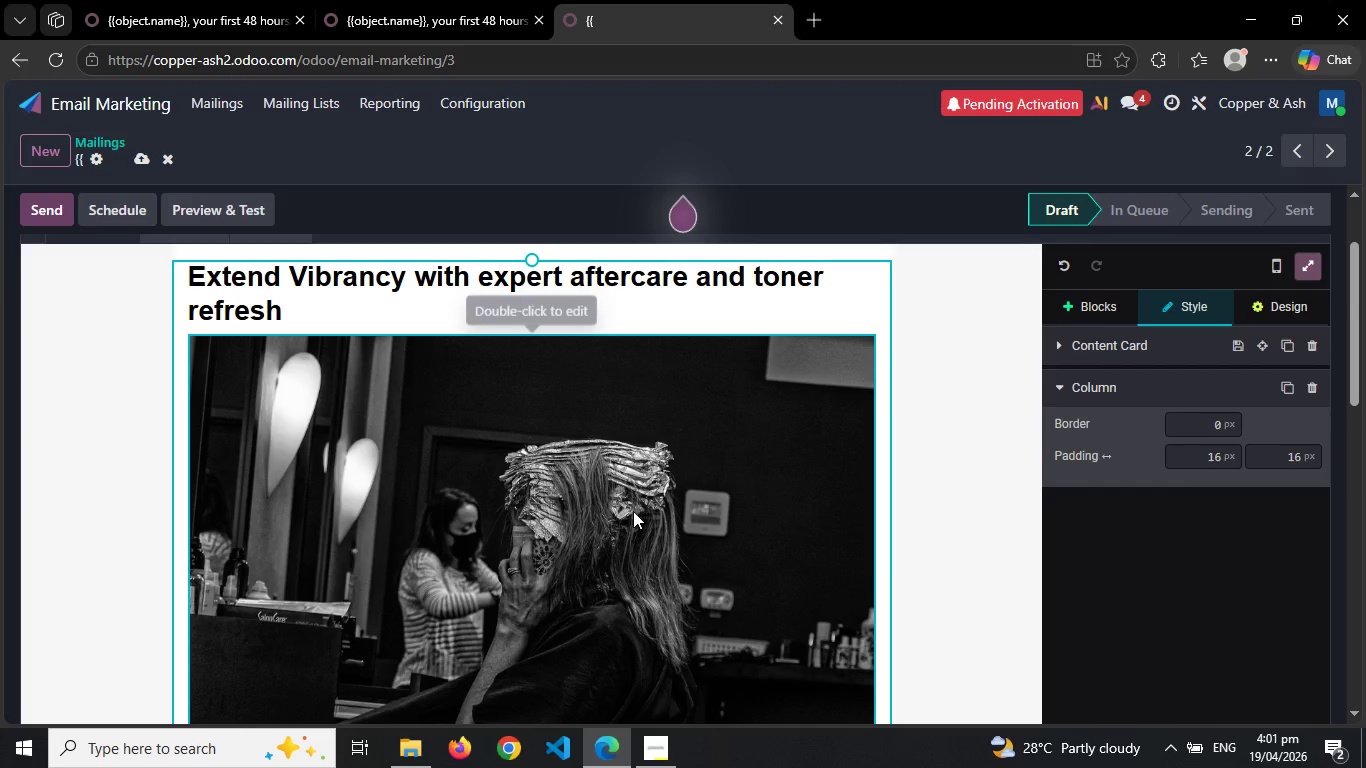 
left_click([633, 511])
 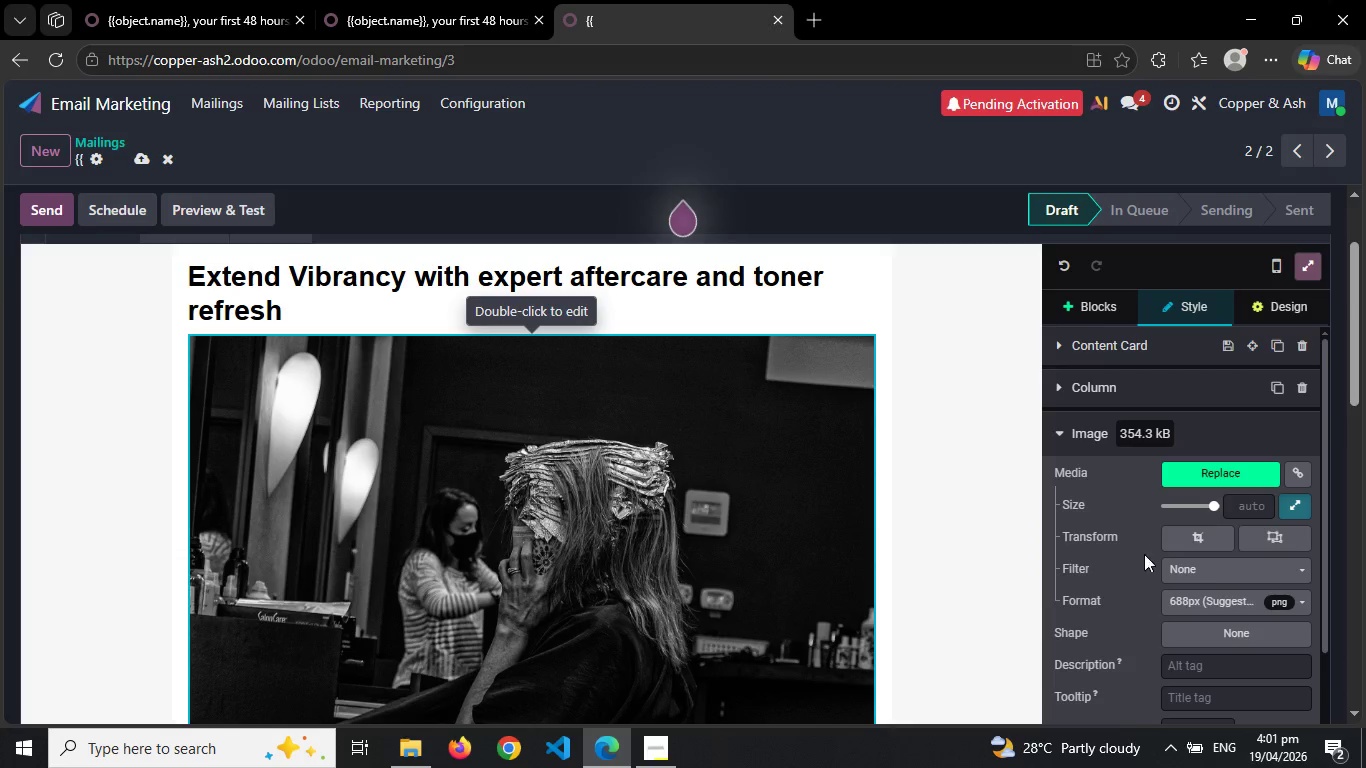 
left_click([1215, 544])
 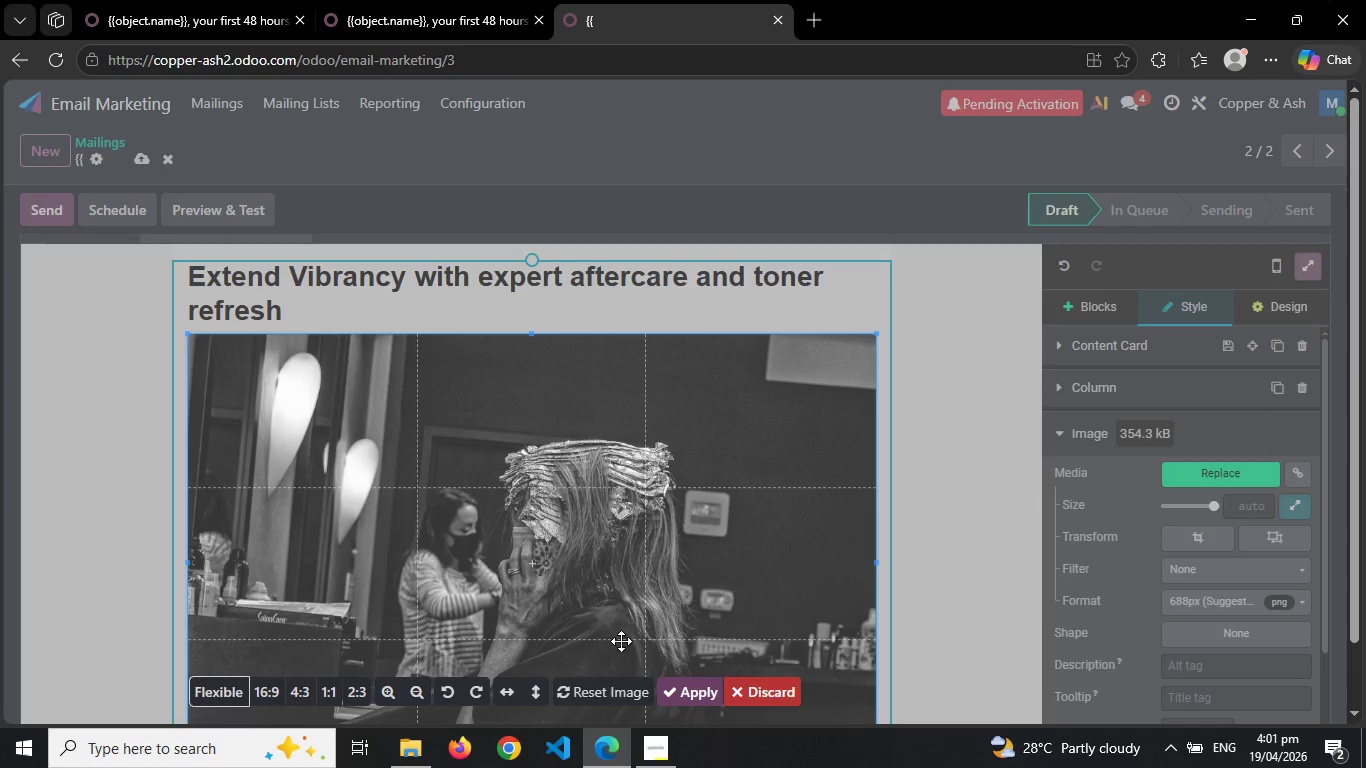 
wait(6.05)
 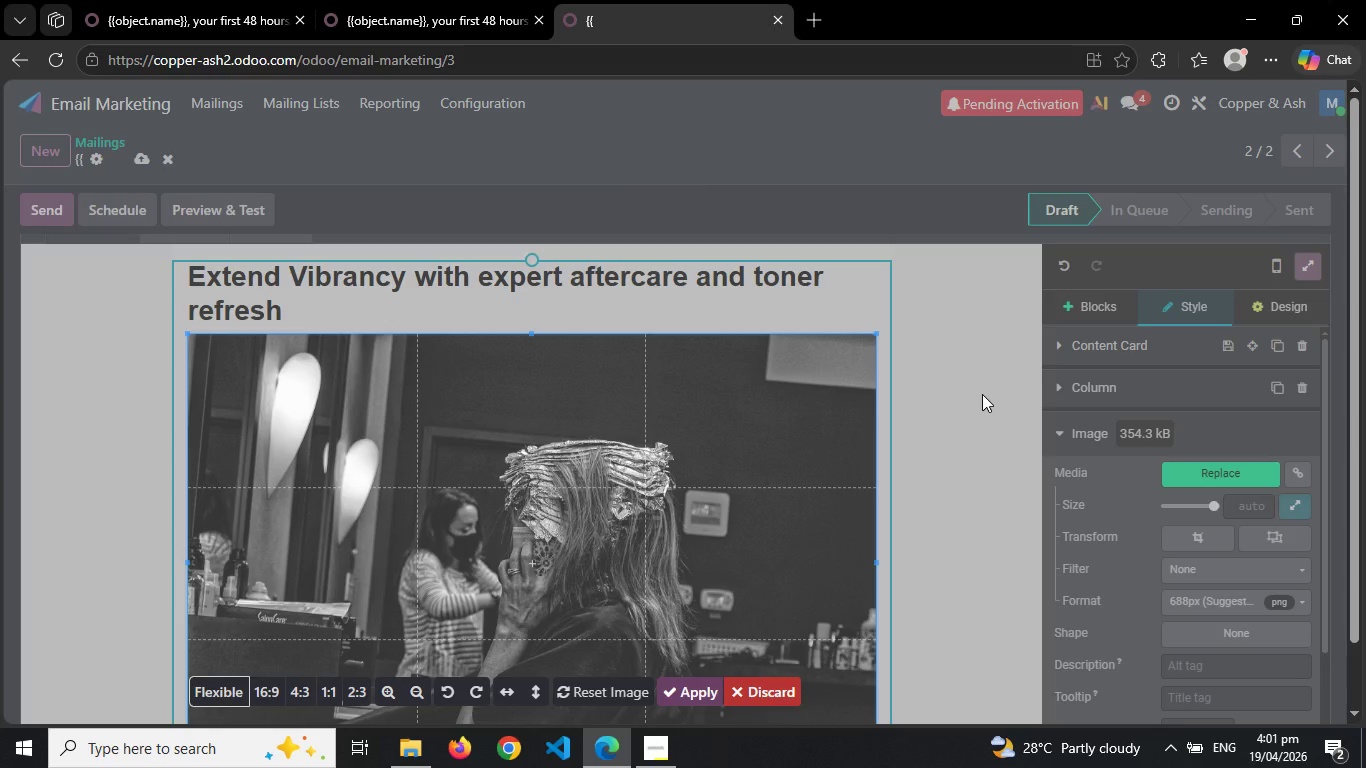 
left_click([274, 693])
 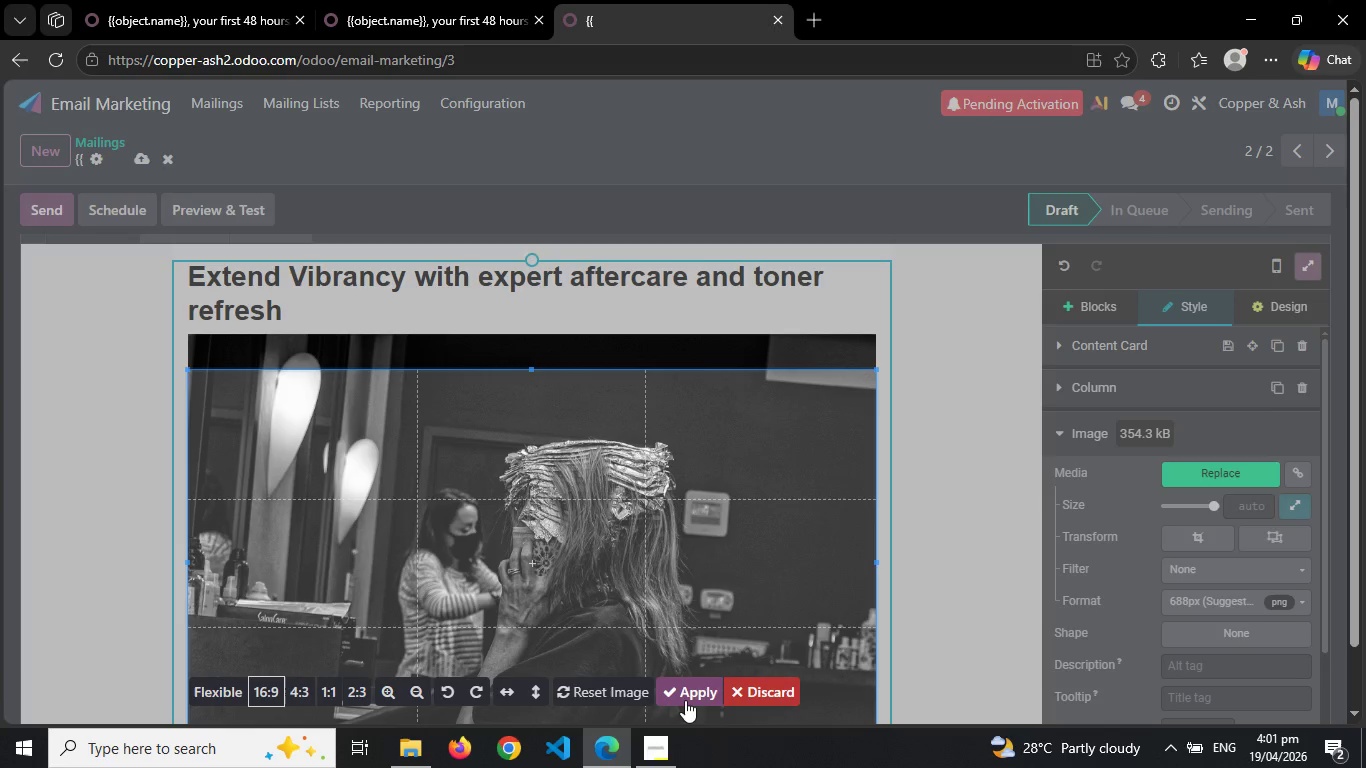 
left_click([685, 694])
 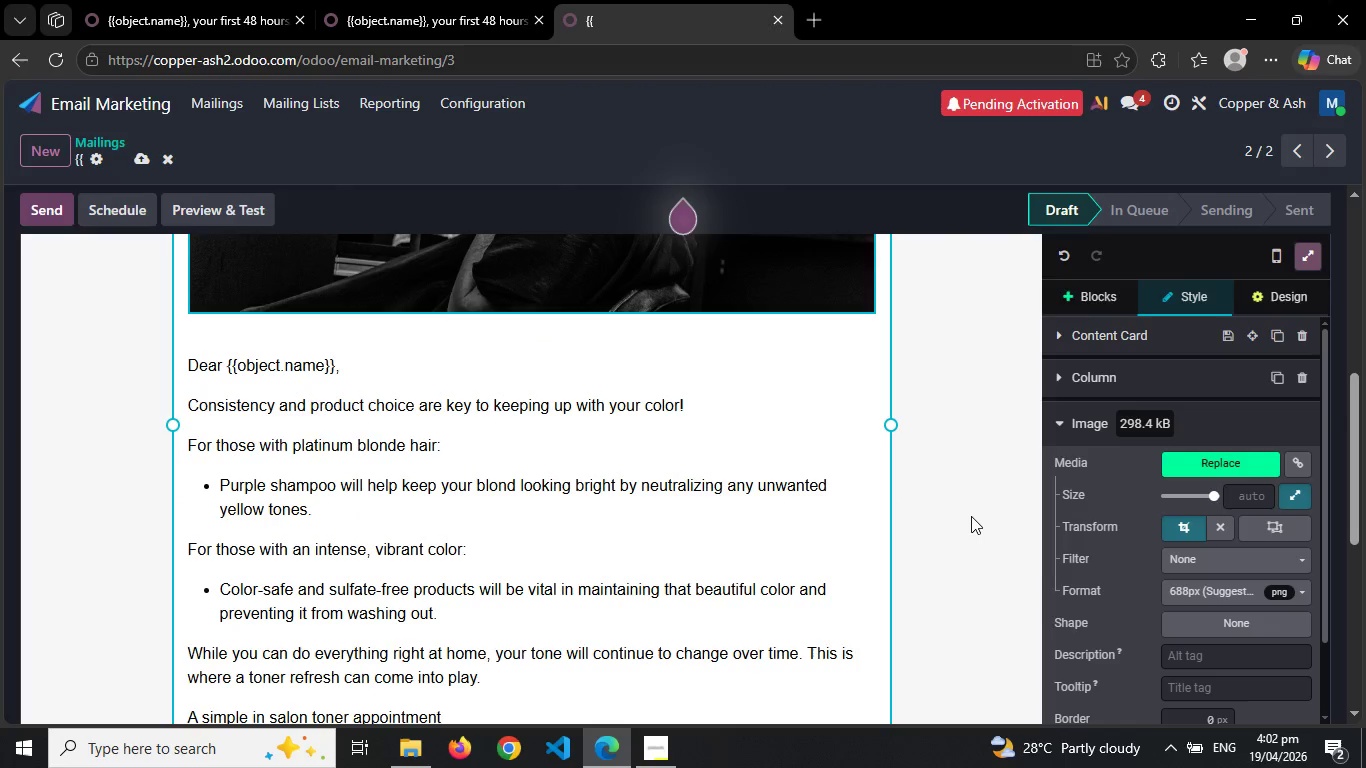 
left_click([439, 0])
 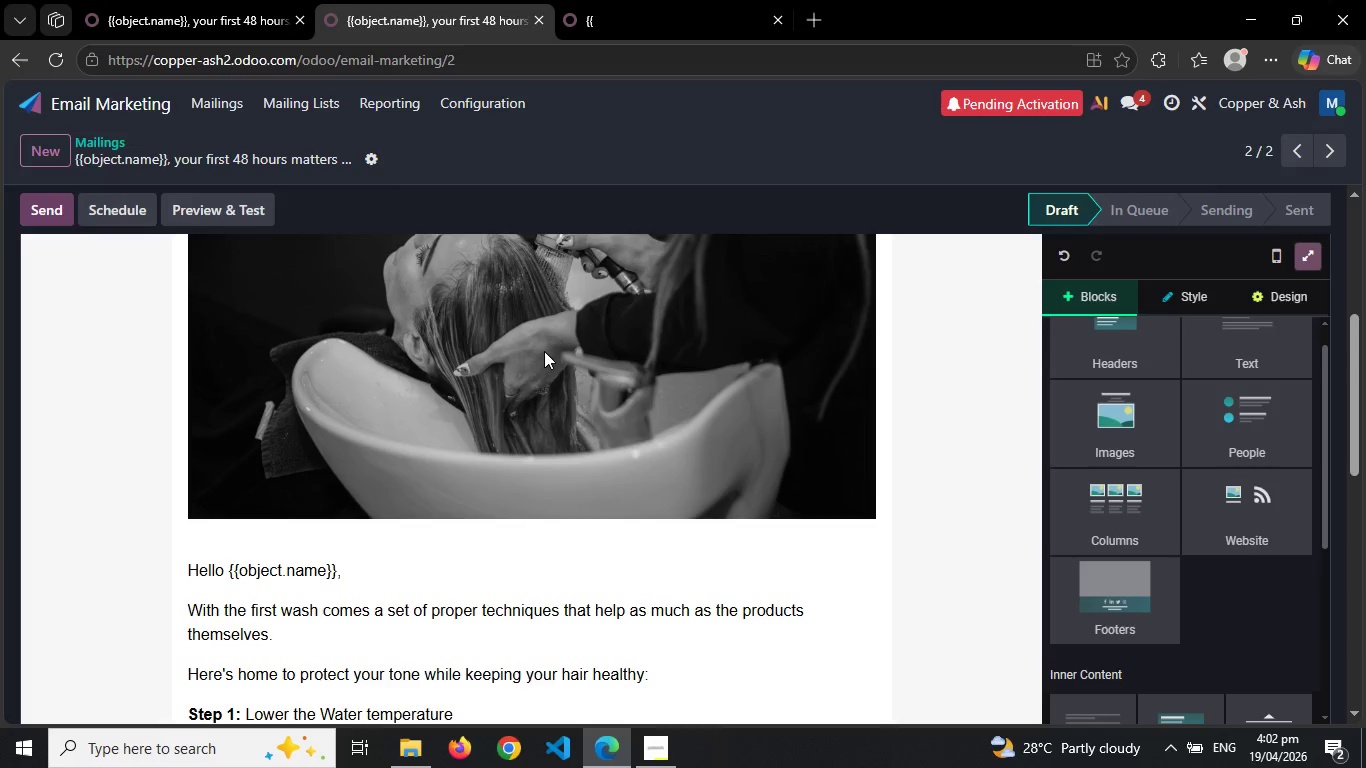 
left_click([214, 0])
 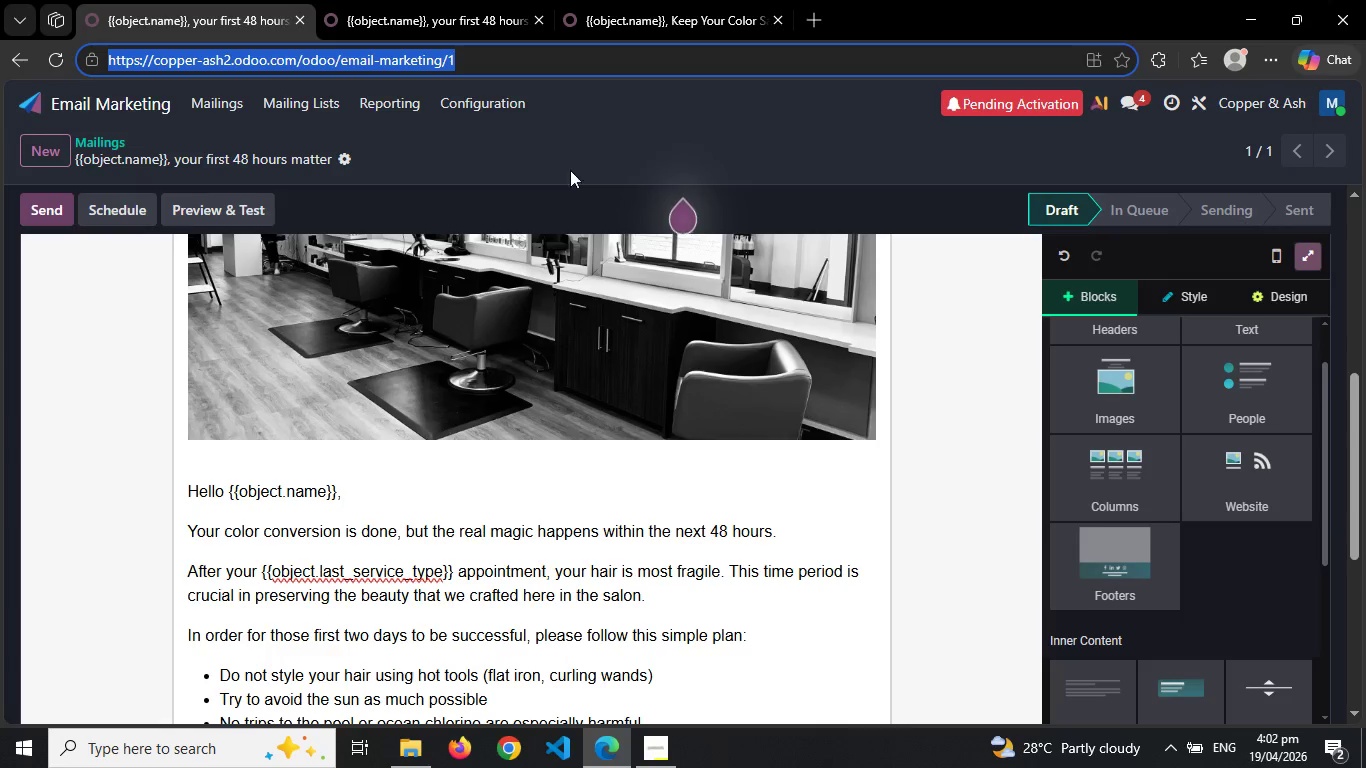 
left_click([698, 0])
 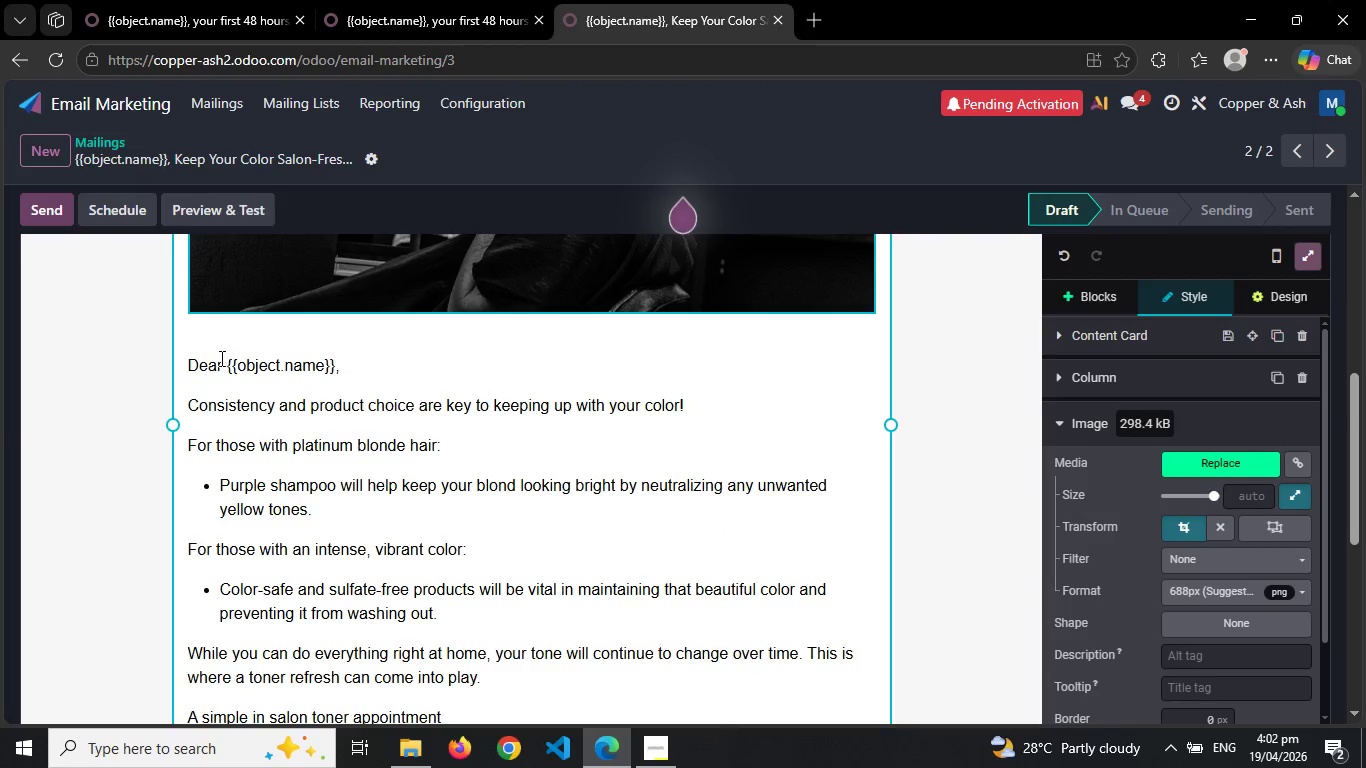 
left_click([220, 360])
 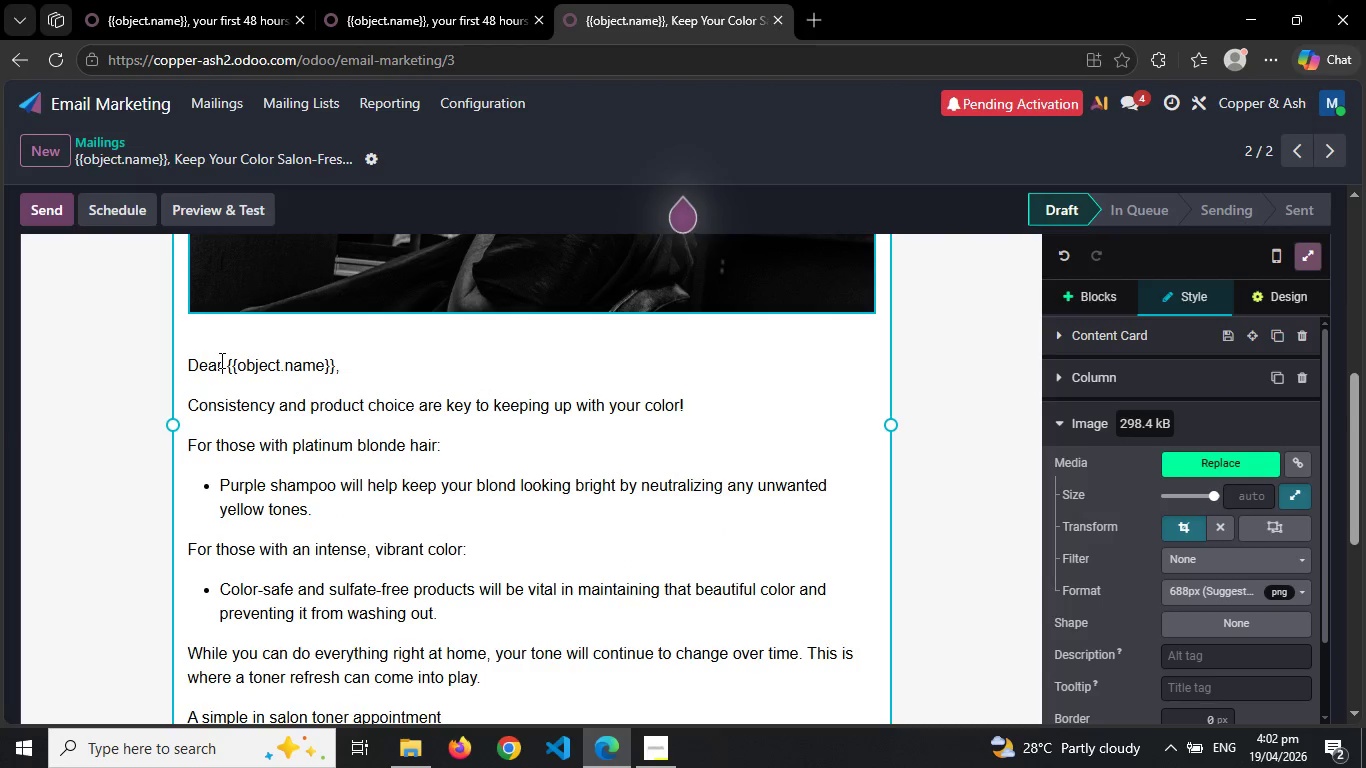 
key(Backspace)
key(Backspace)
key(Backspace)
key(Backspace)
type(Hello)
 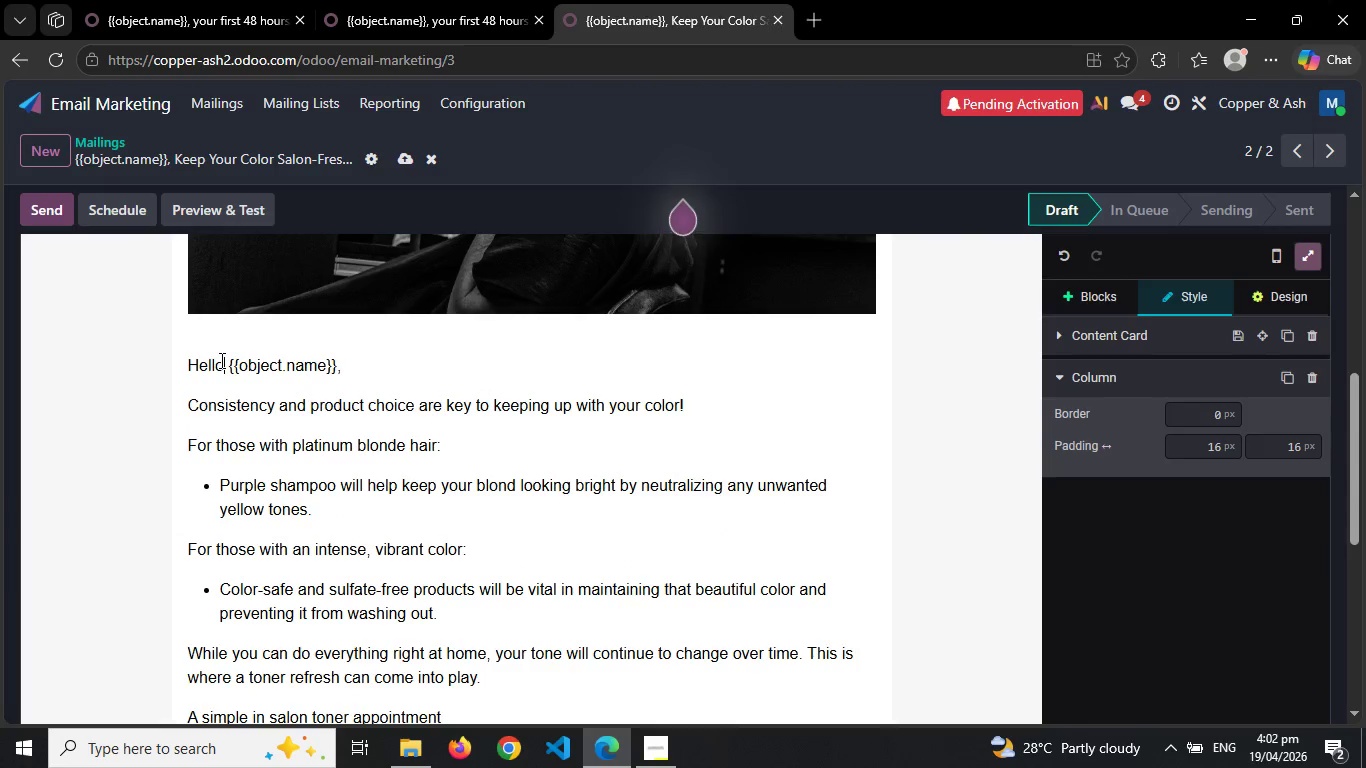 
wait(7.08)
 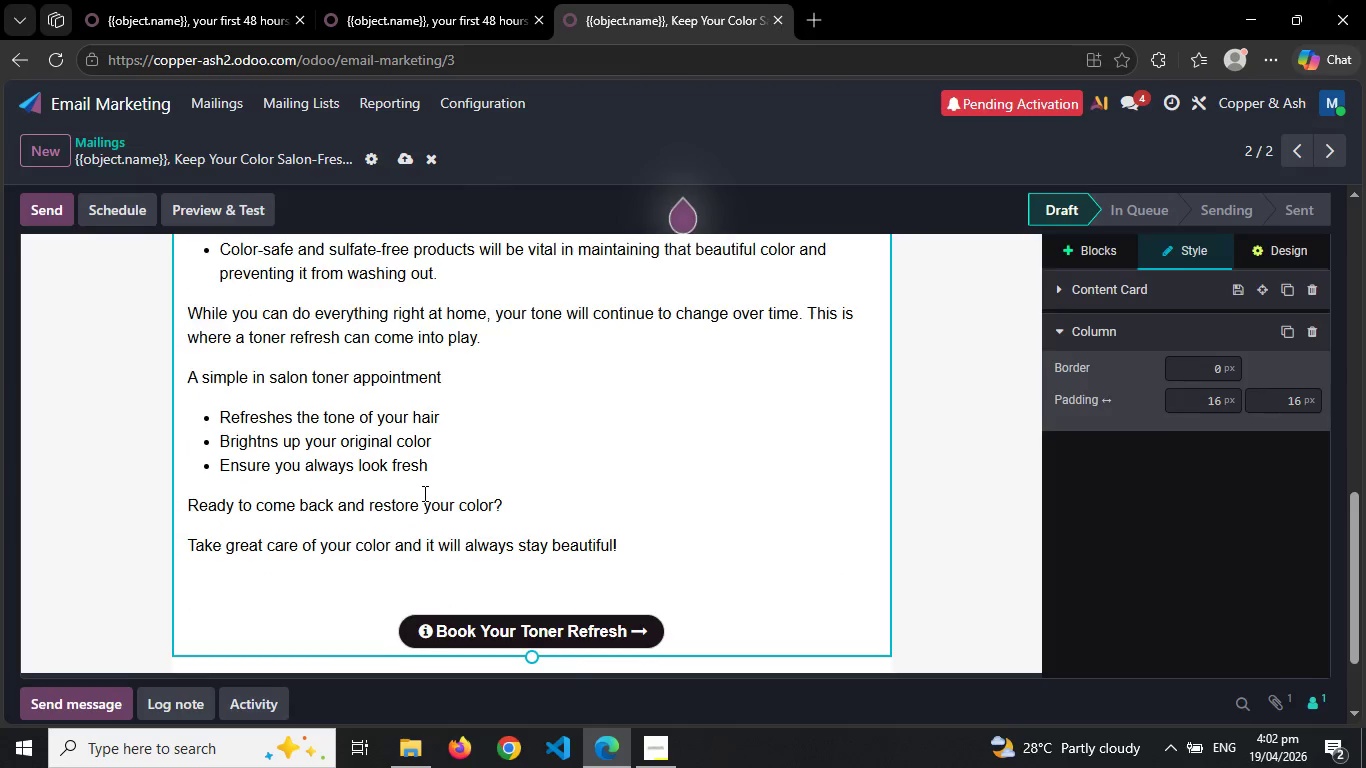 
left_click([472, 0])
 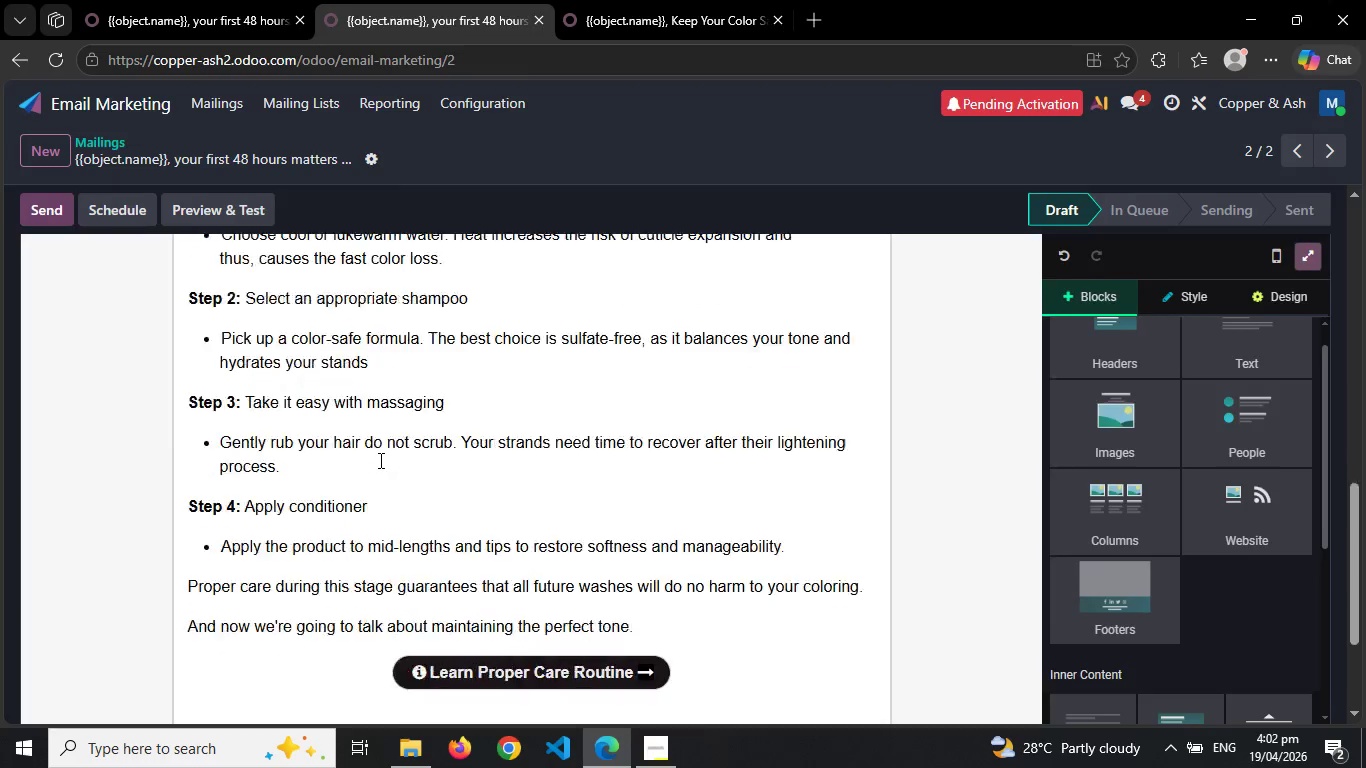 
wait(5.58)
 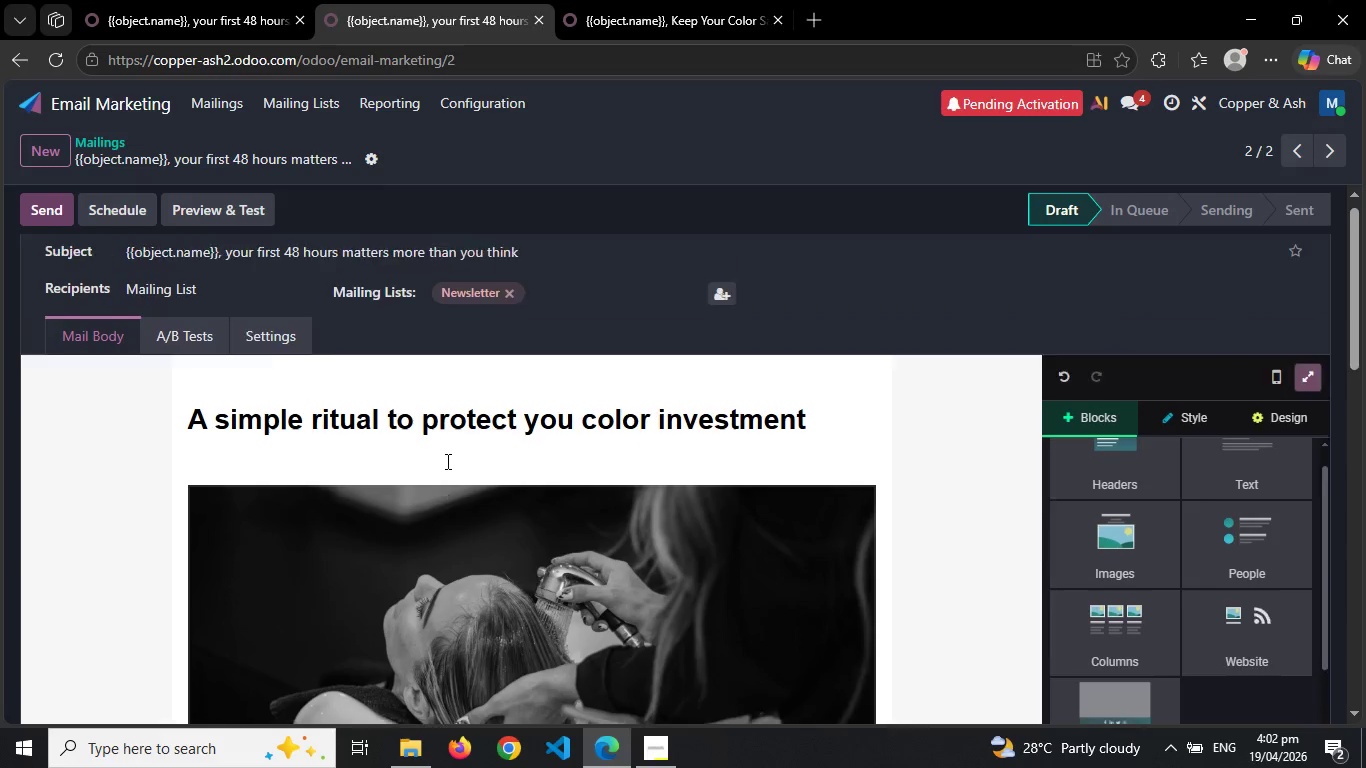 
left_click([153, 0])
 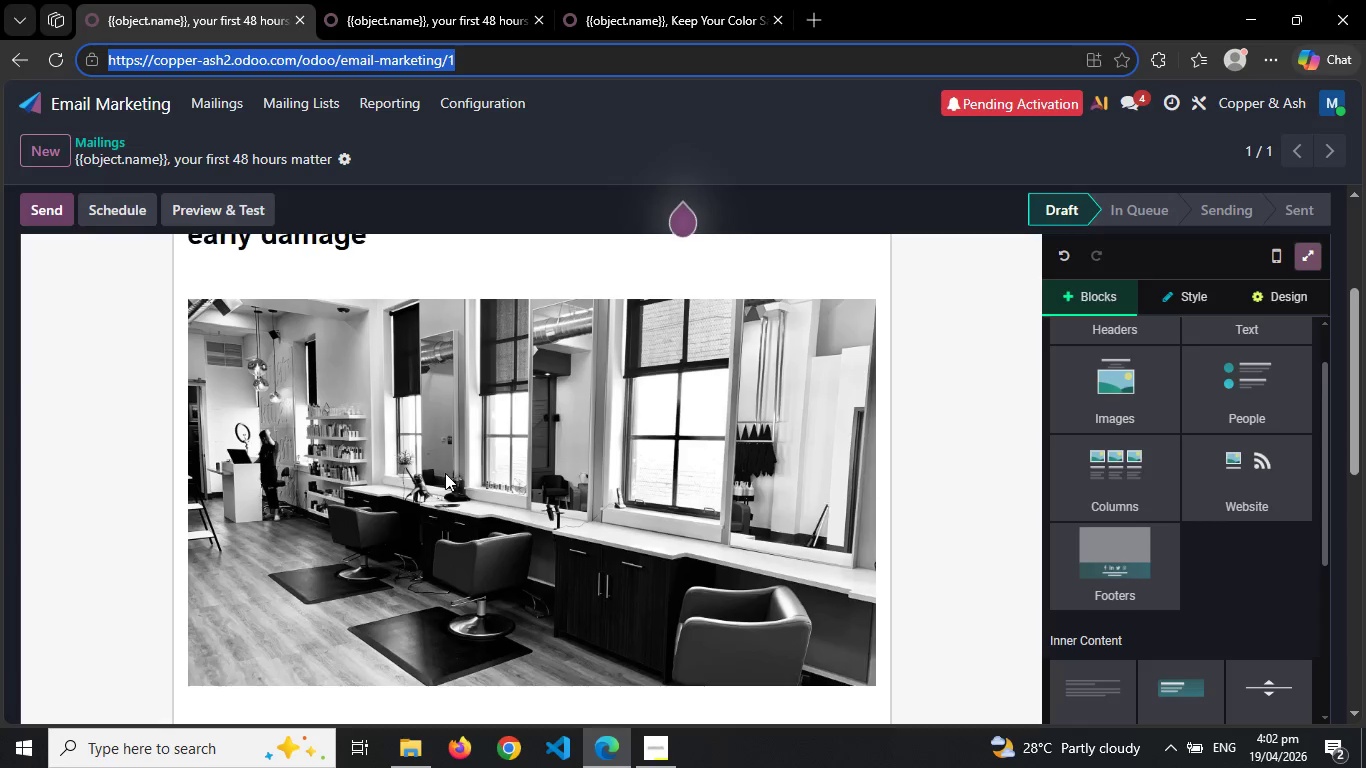 
left_click([671, 0])
 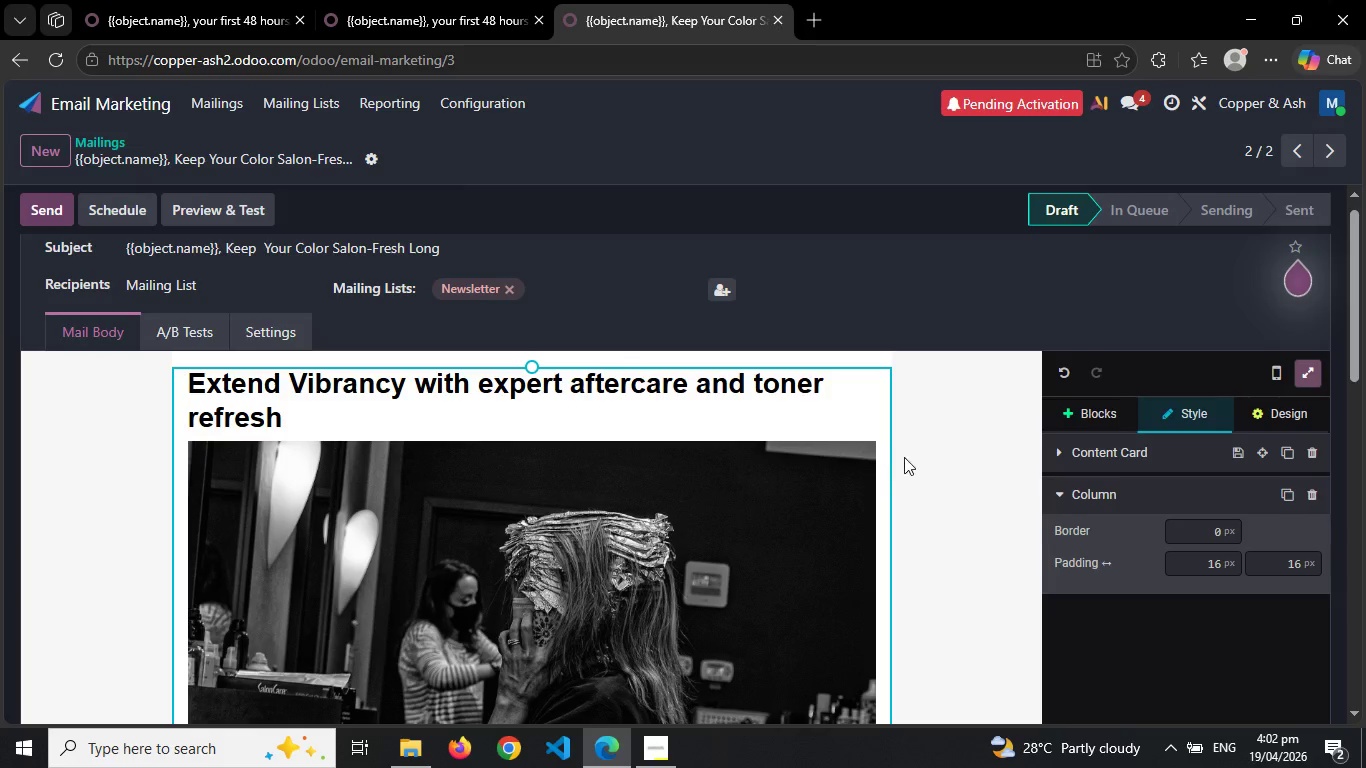 
left_click([910, 459])
 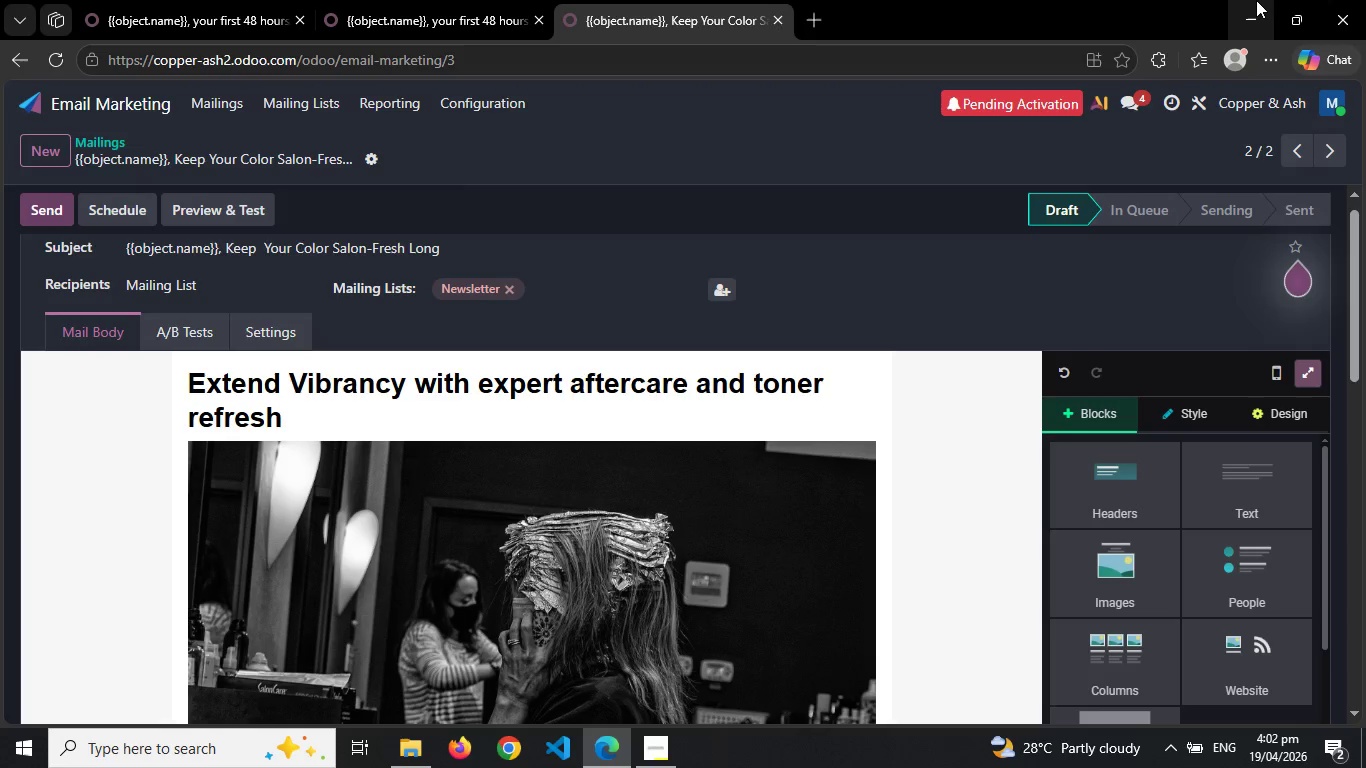 
left_click([1256, 0])
 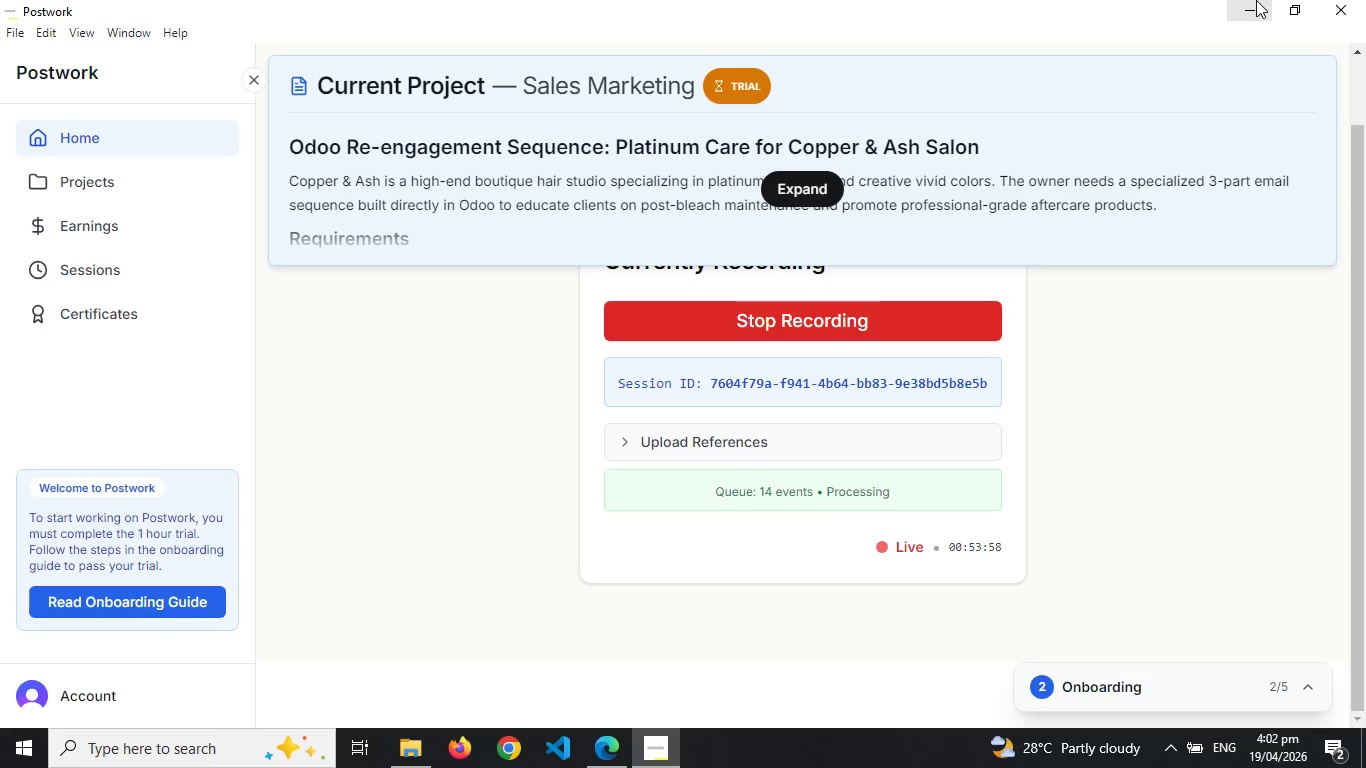 
left_click([1256, 0])
 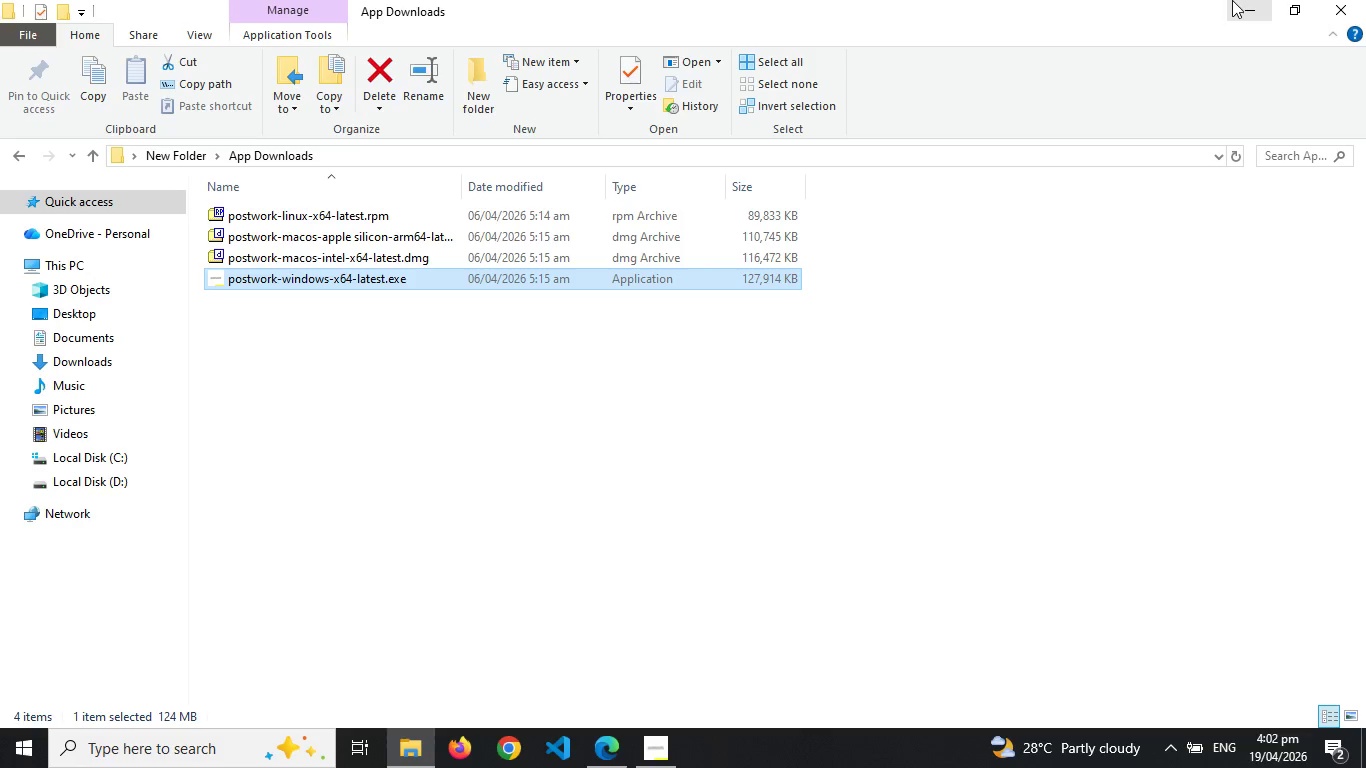 
left_click([1365, 0])
 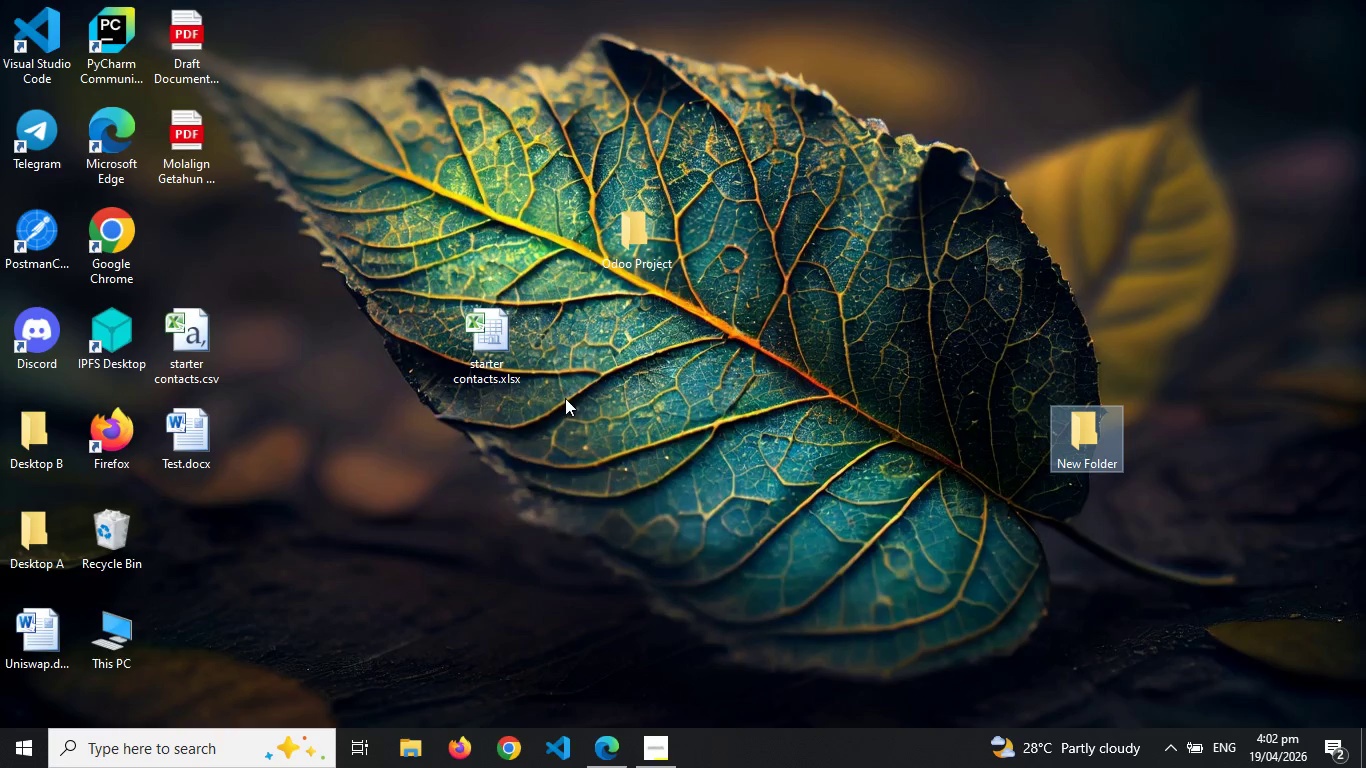 
right_click([565, 398])
 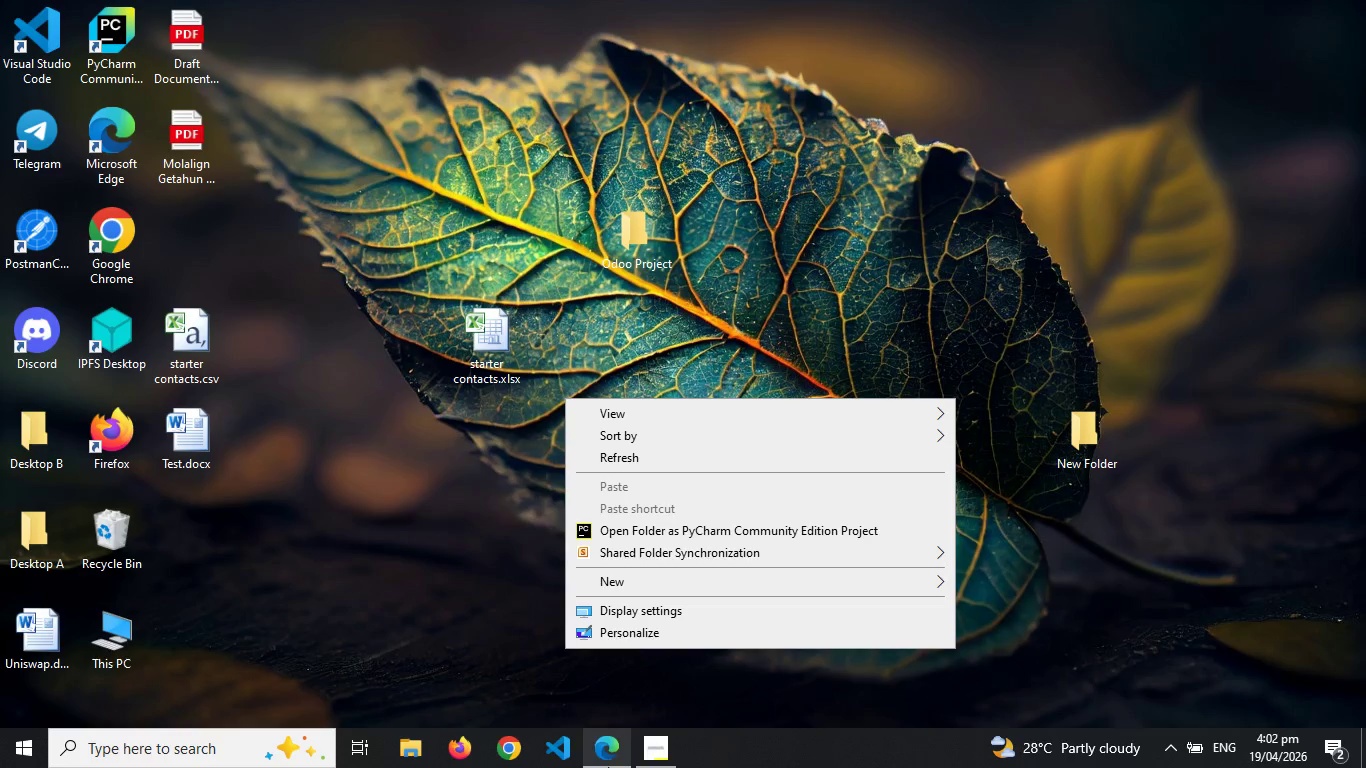 
left_click([608, 767])
 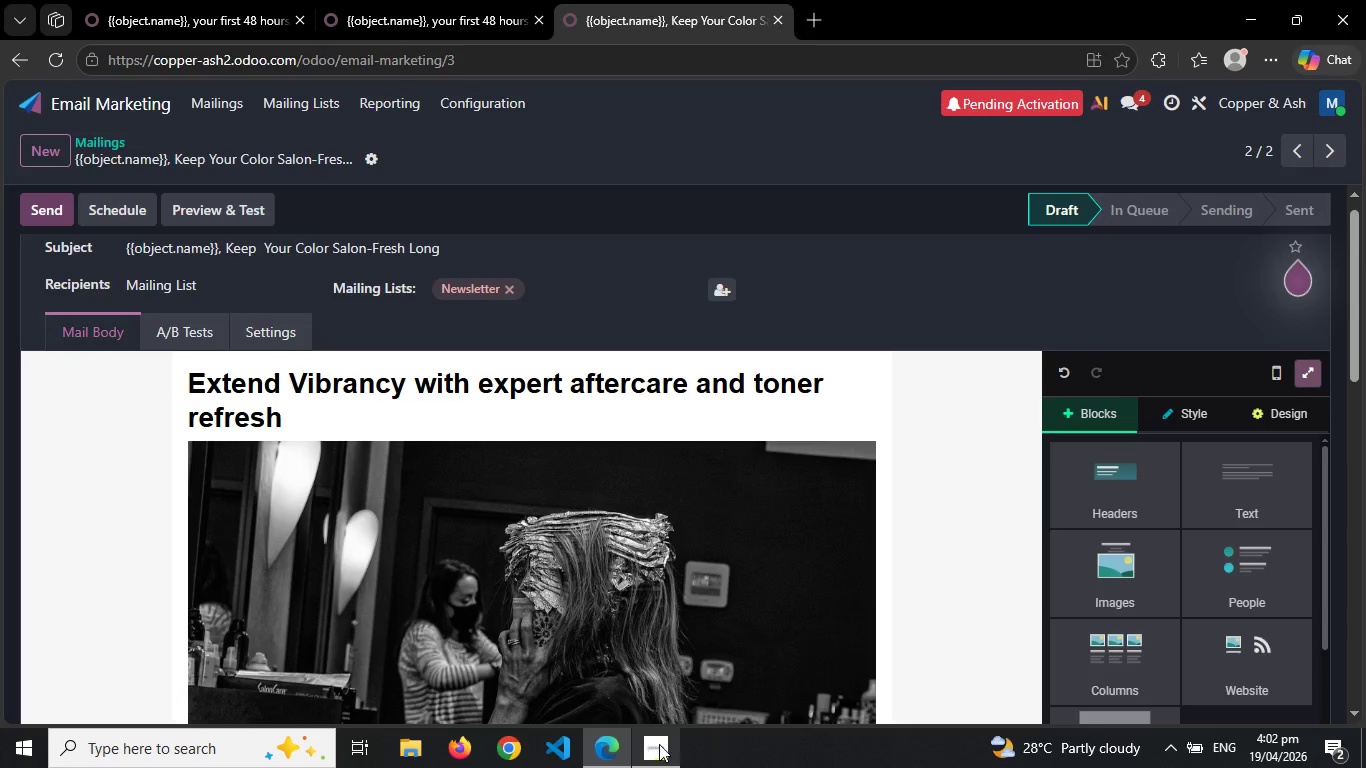 
left_click([659, 744])